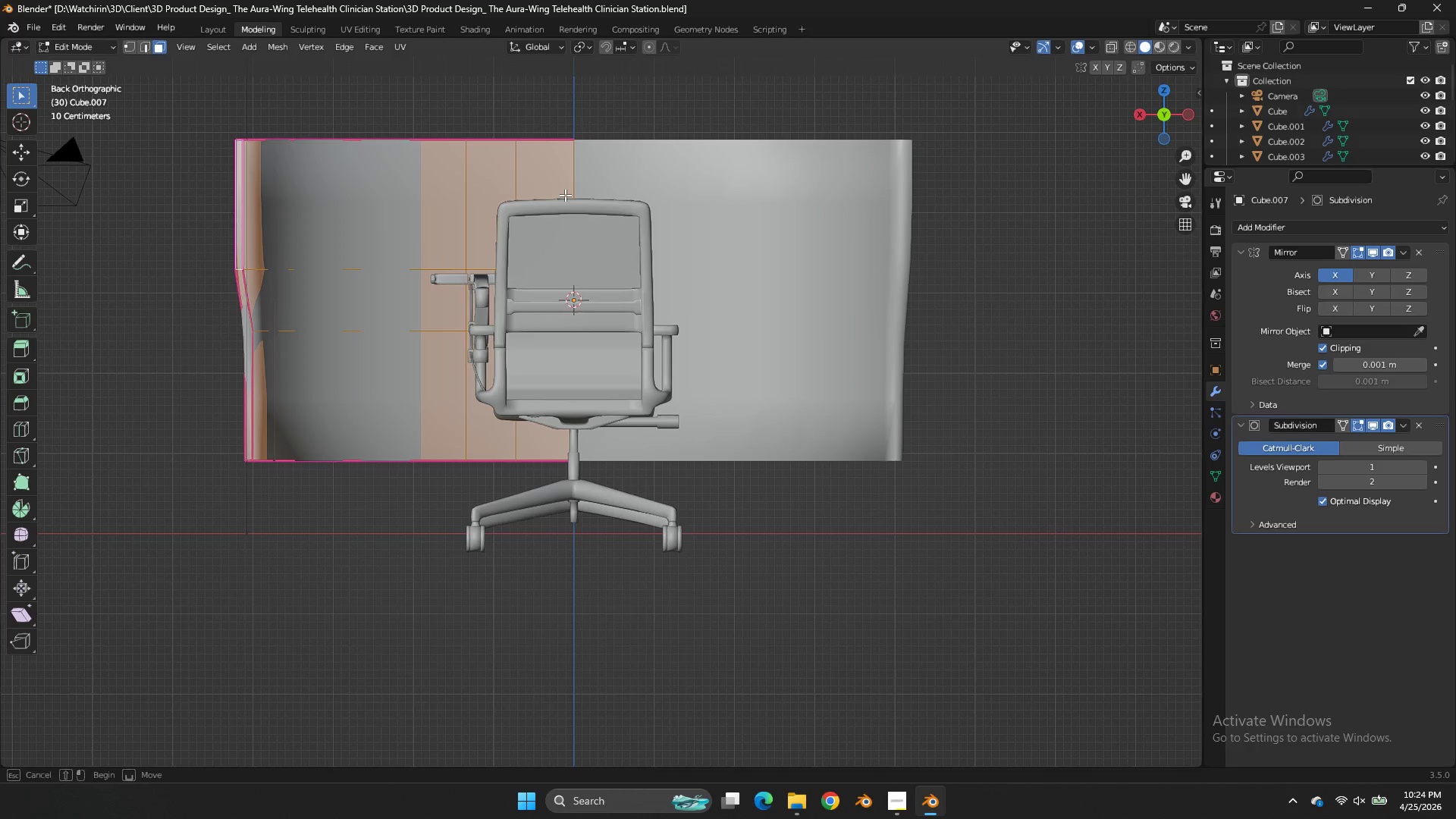 
left_click_drag(start_coordinate=[583, 178], to_coordinate=[259, 427])
 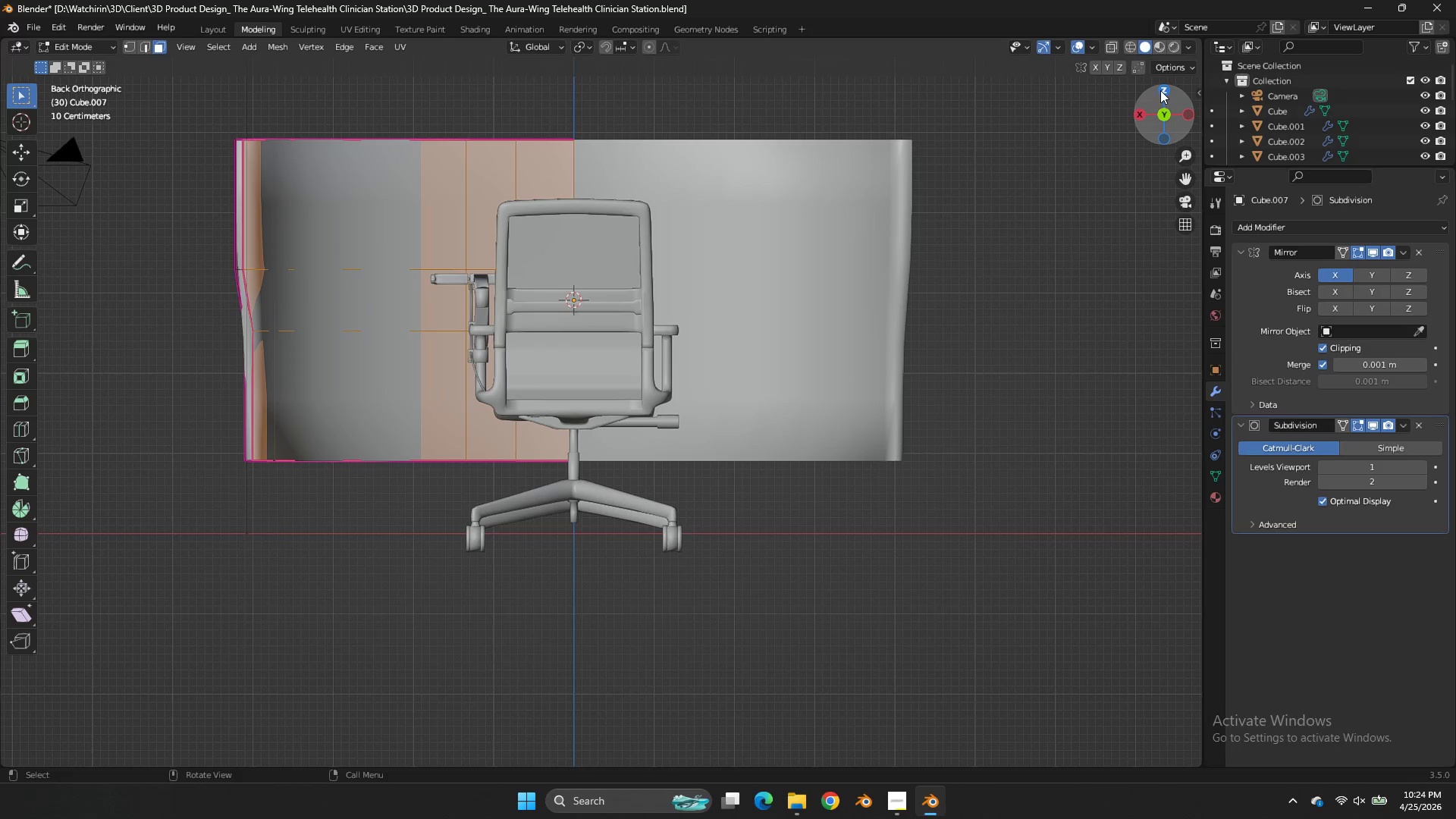 
left_click([1160, 90])
 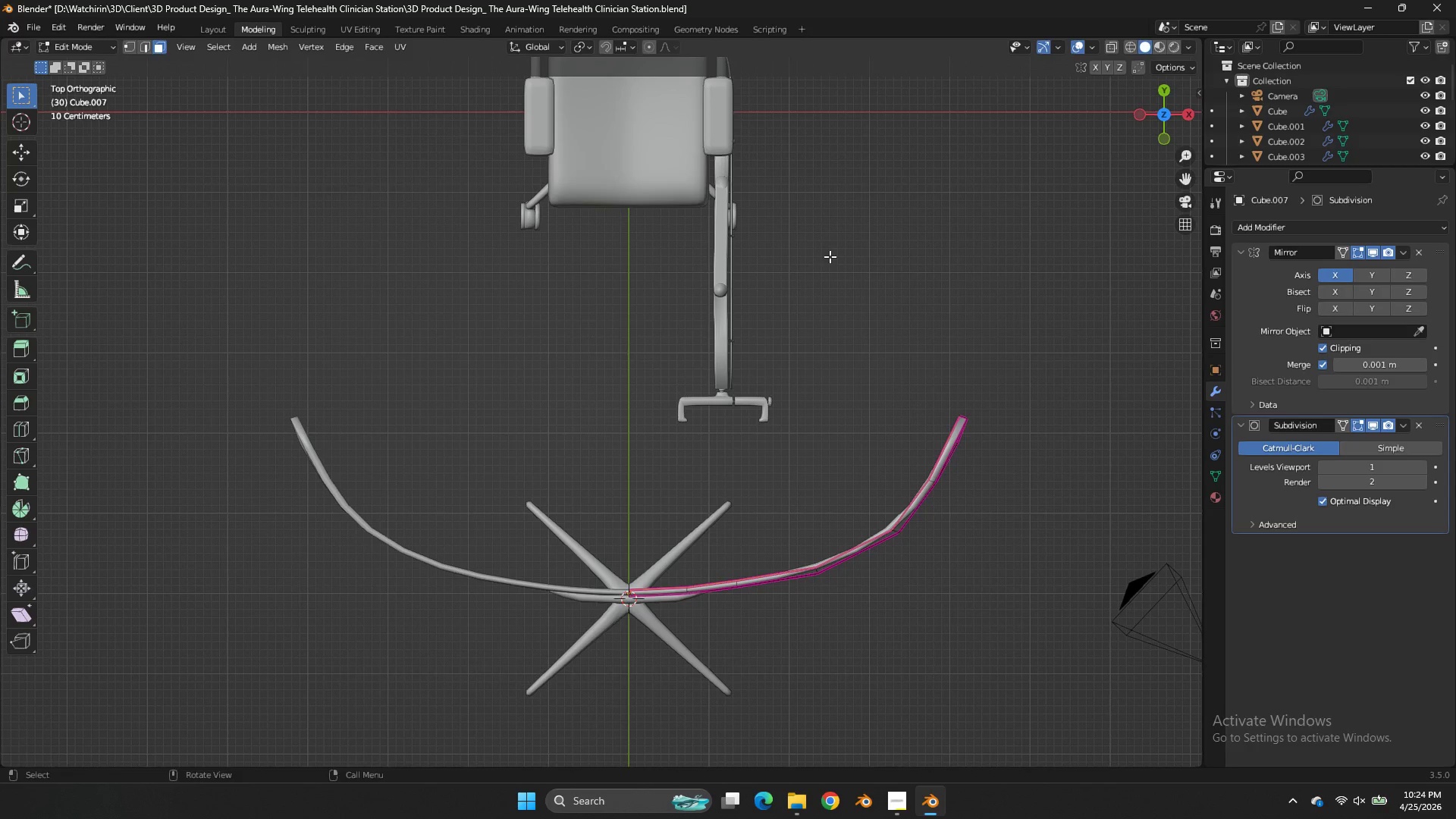 
key(G)
 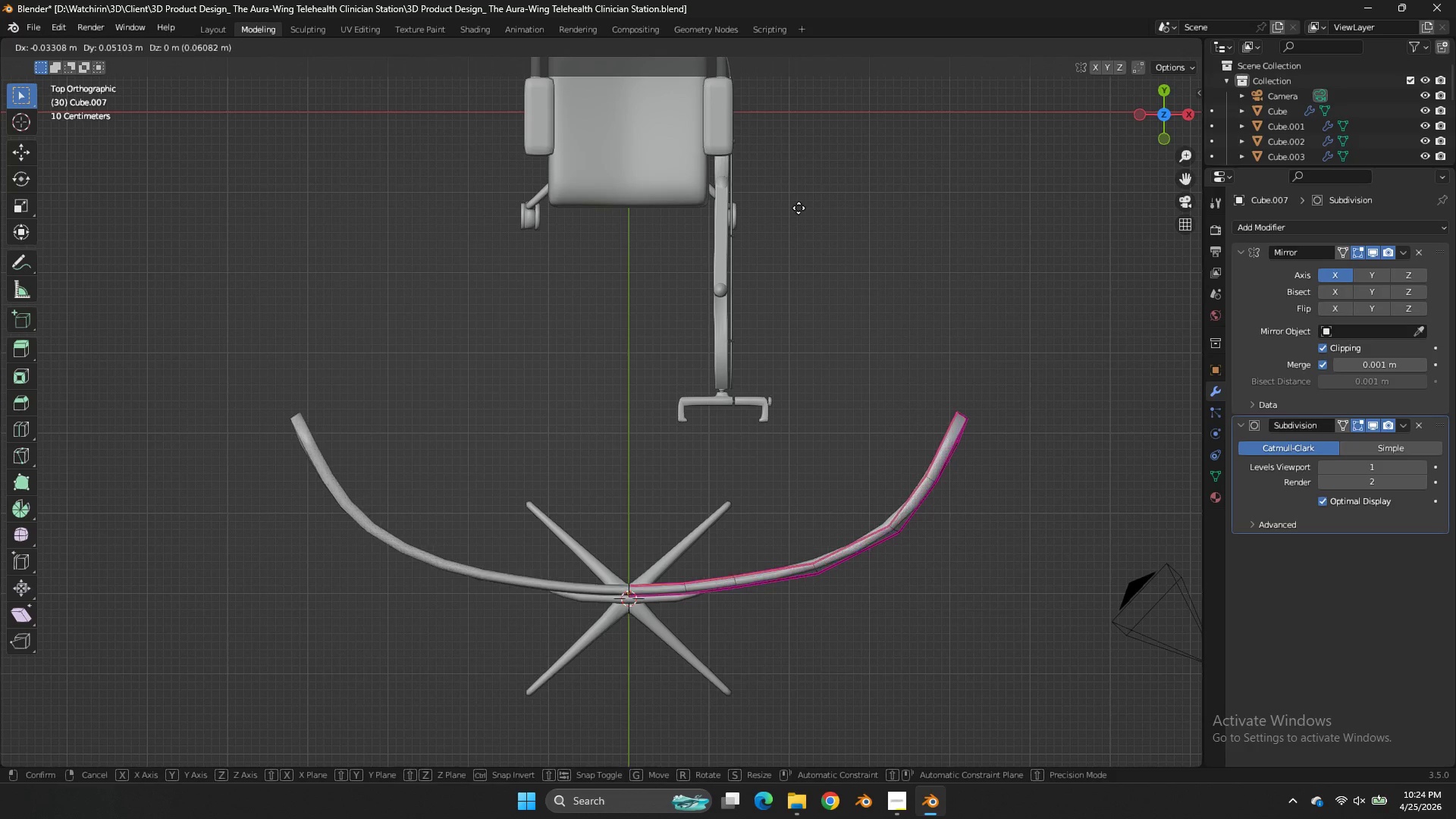 
hold_key(key=ShiftLeft, duration=1.7)
left_click([742, 158])
 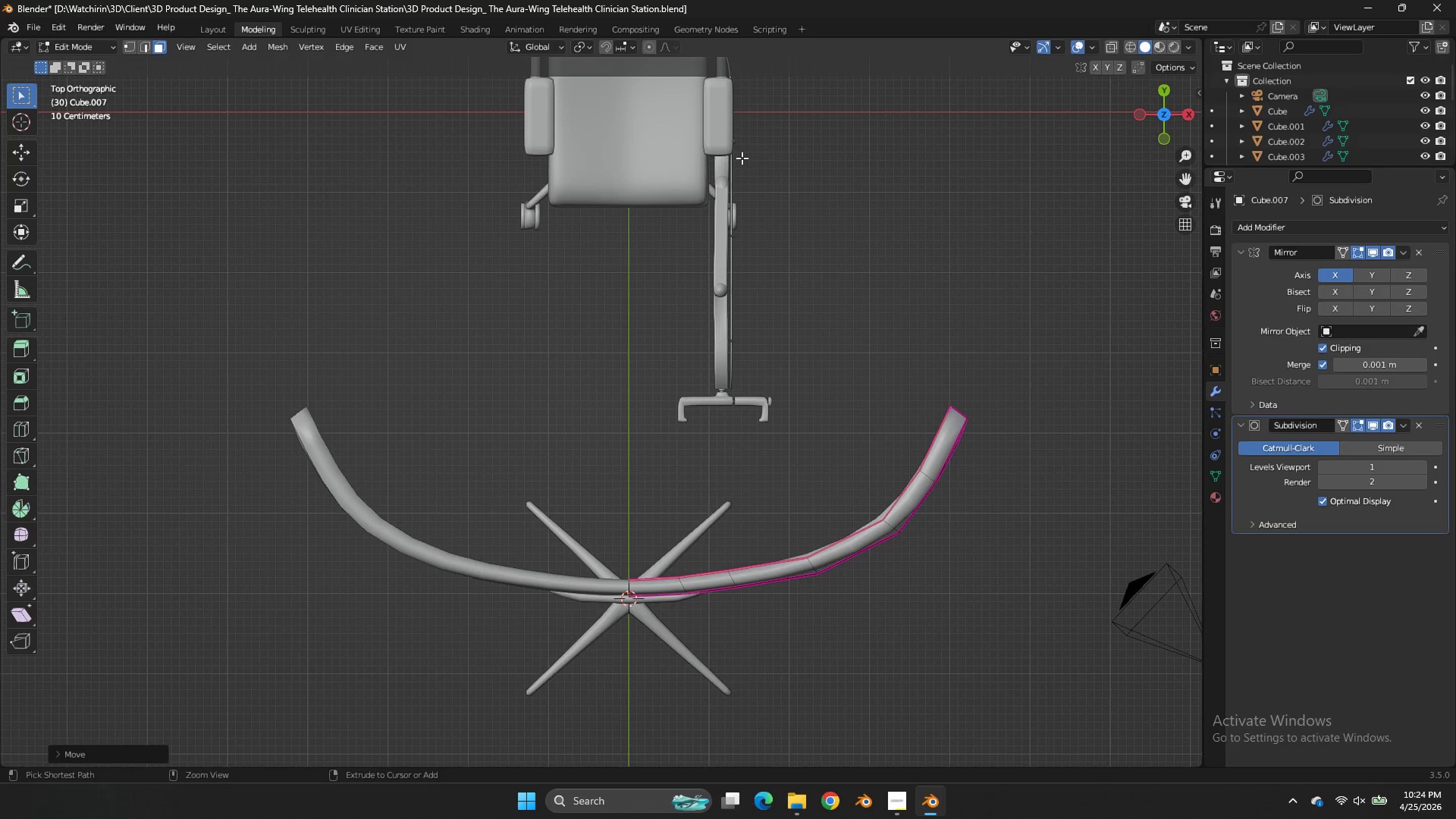 
key(Control+ControlLeft)
 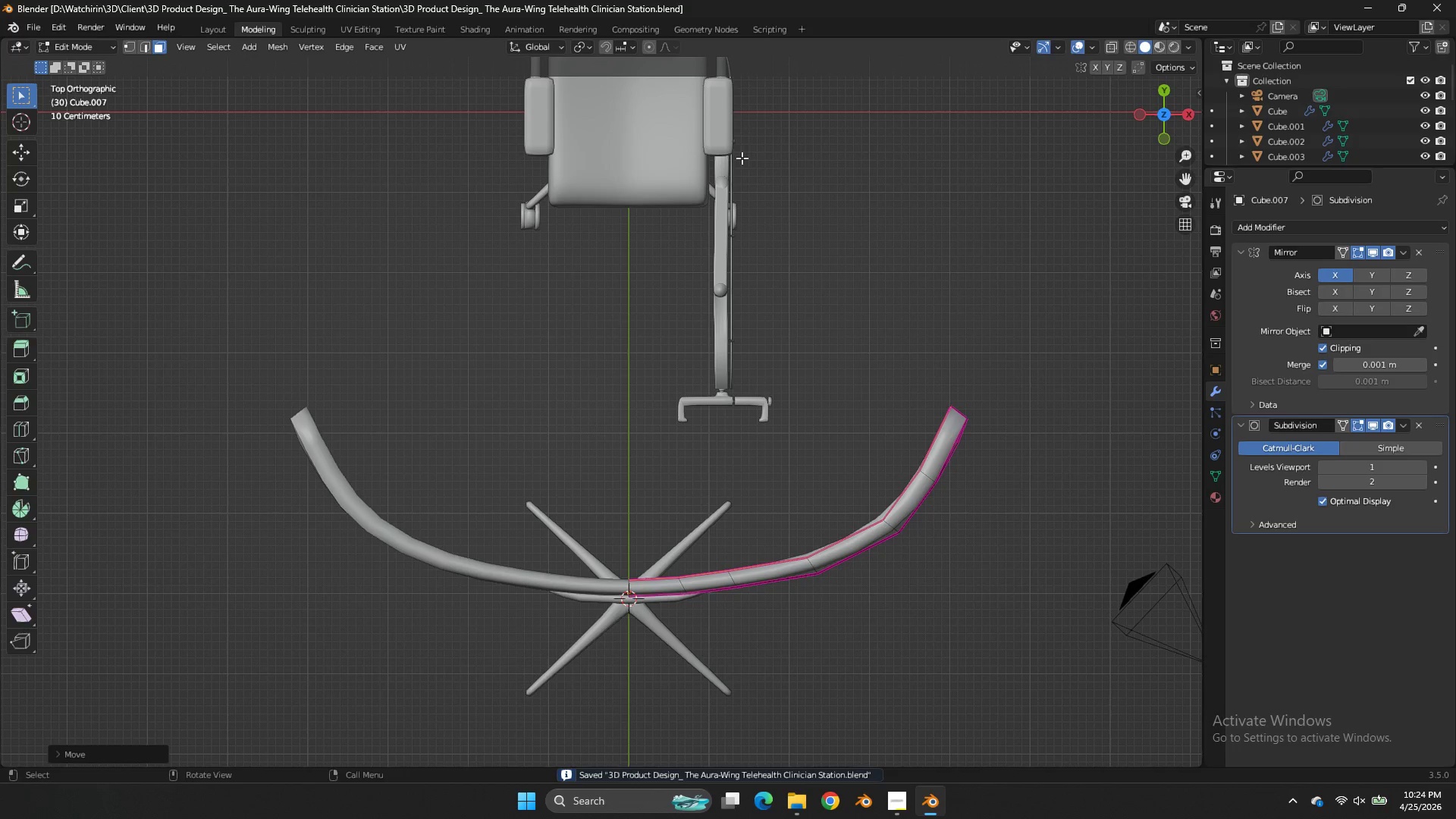 
key(Control+S)
 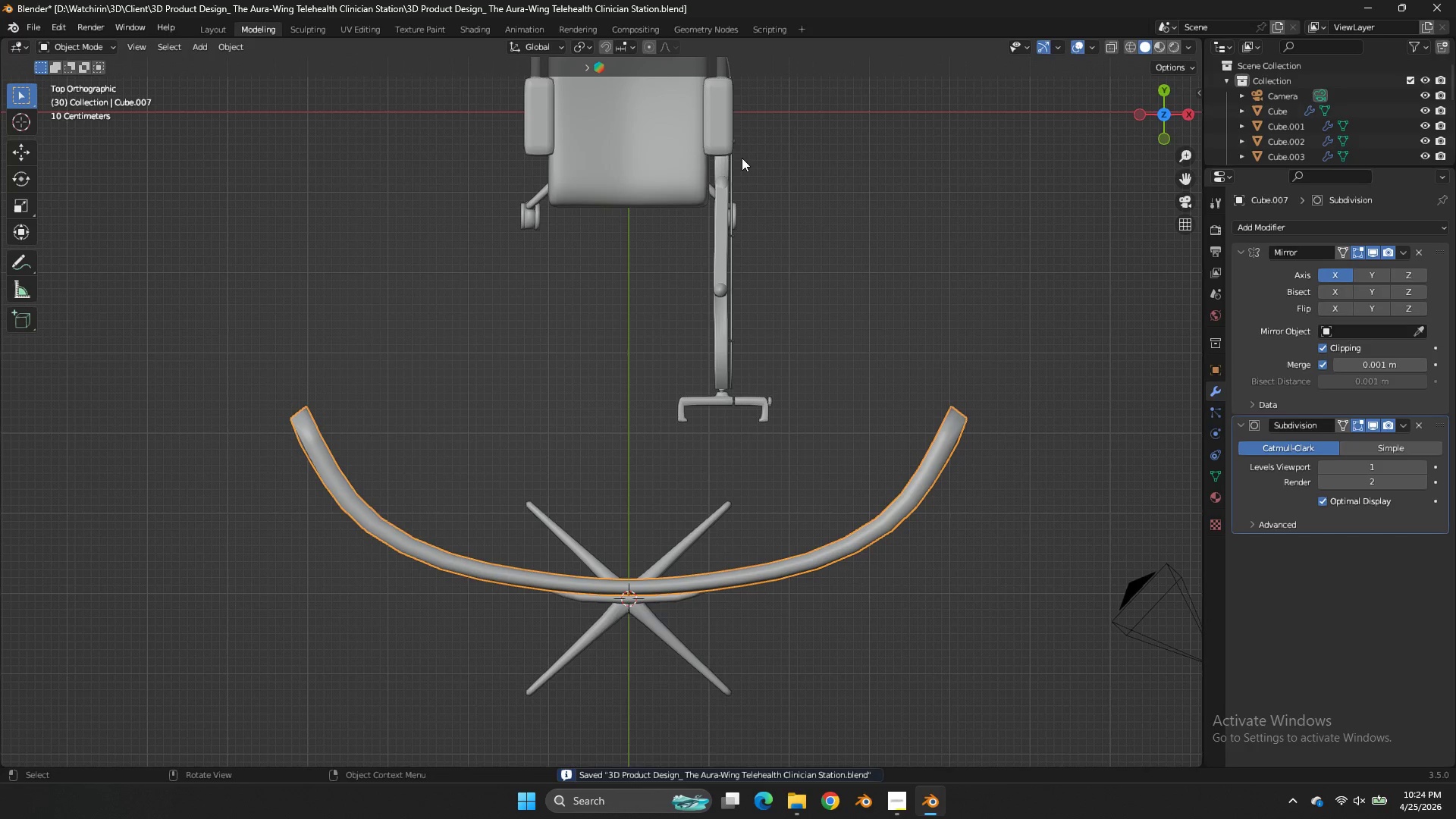 
key(Tab)
 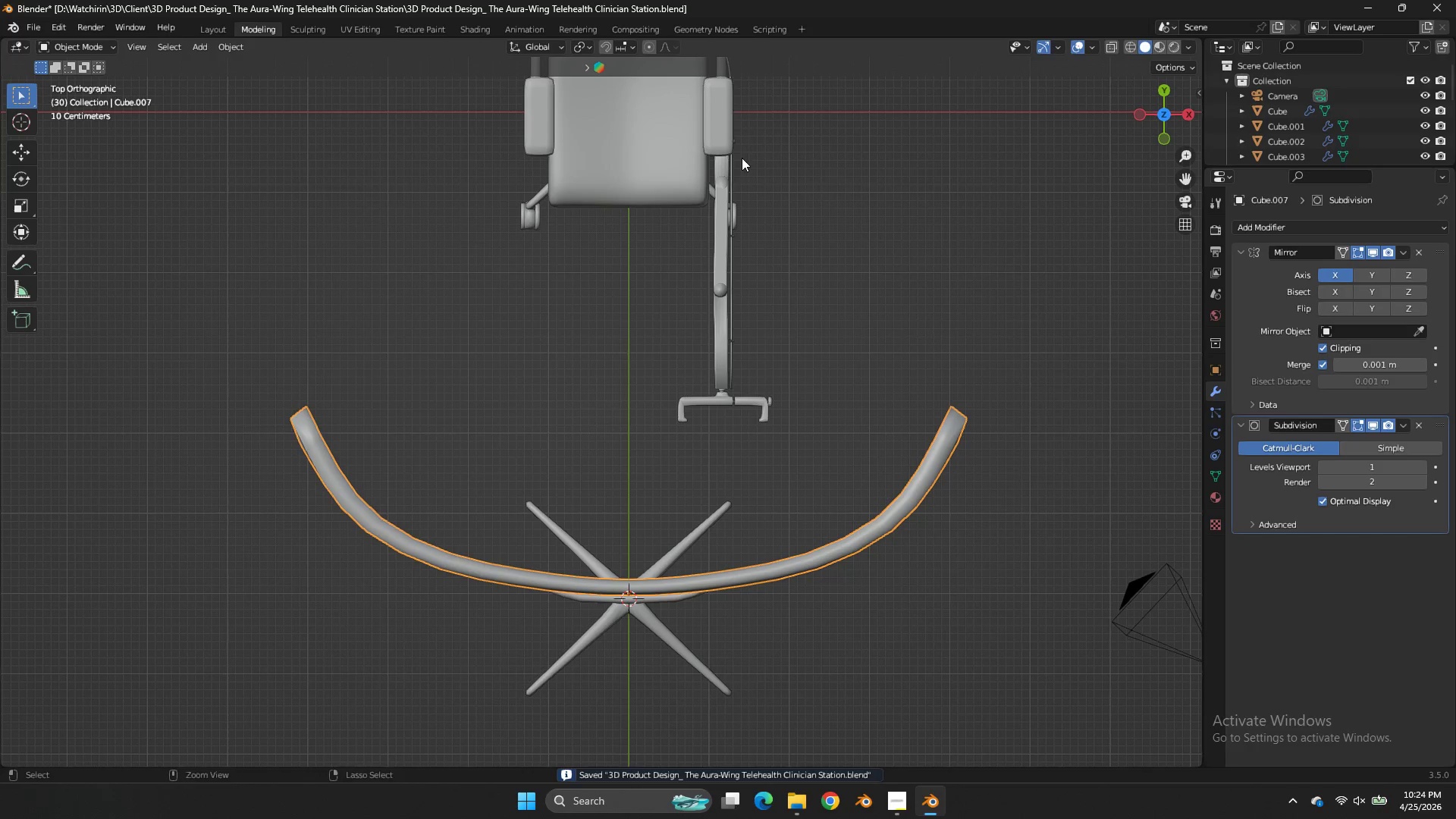 
key(Control+ControlLeft)
 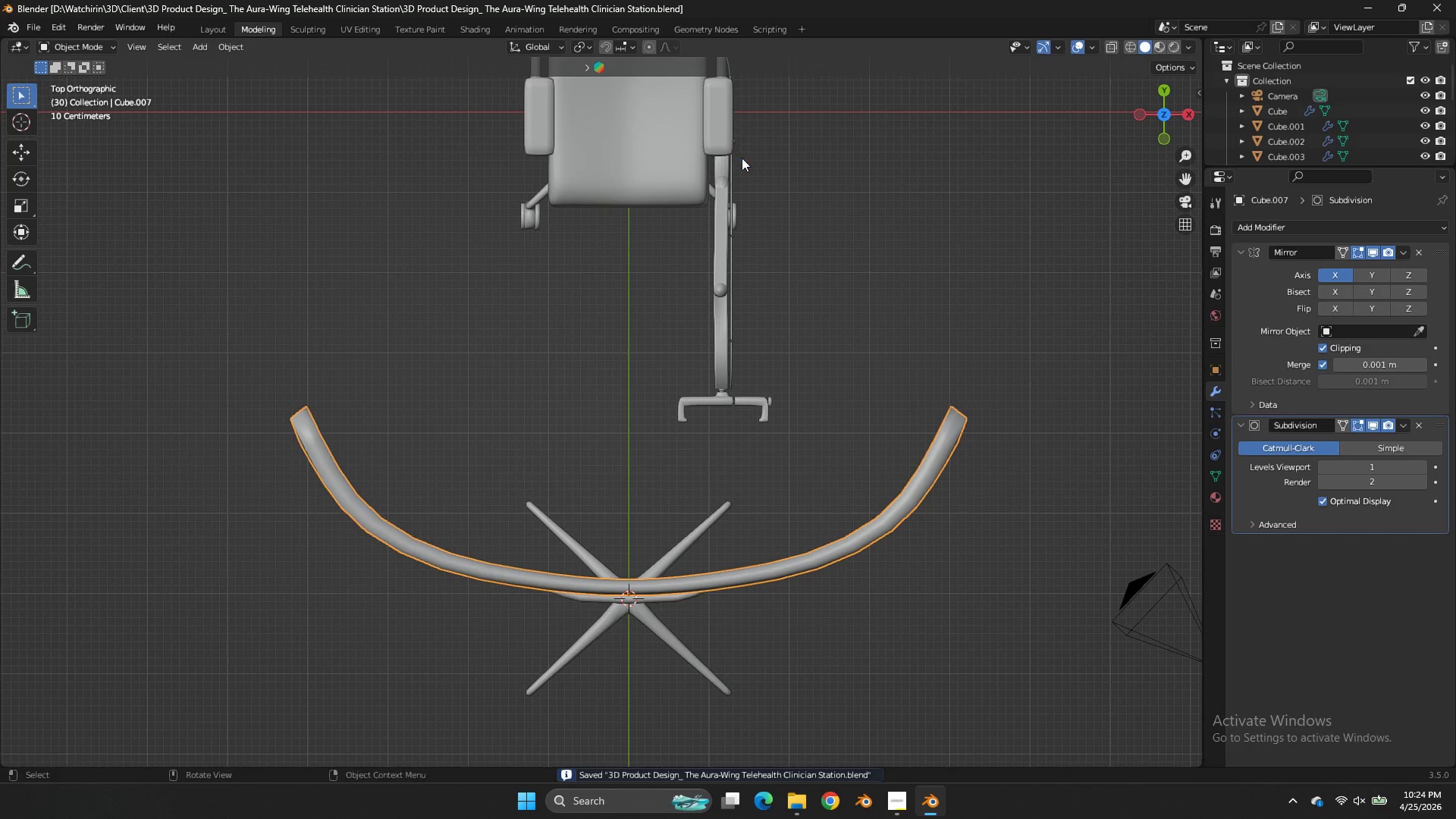 
key(Control+S)
 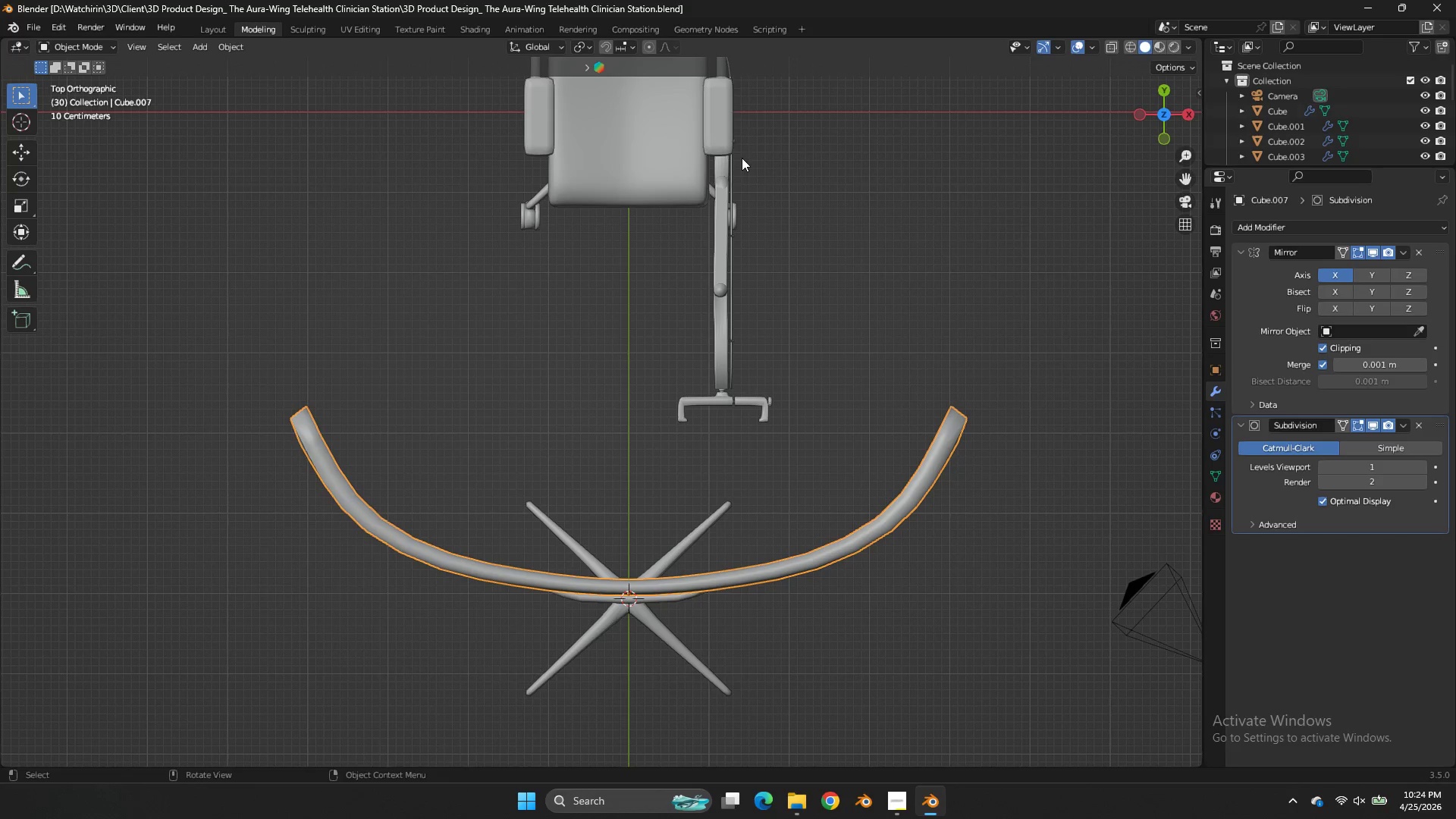 
wait(10.33)
 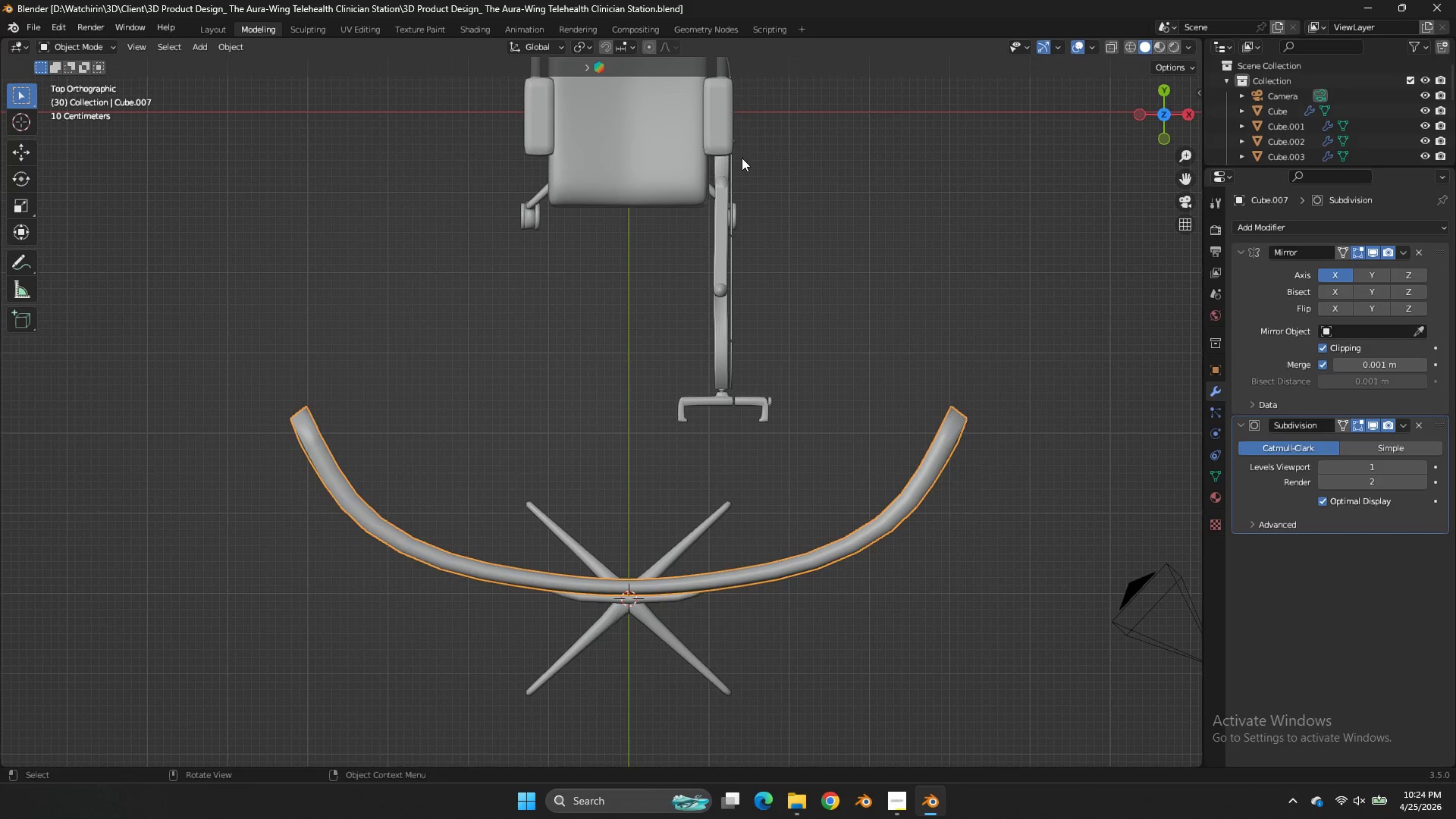 
key(Tab)
 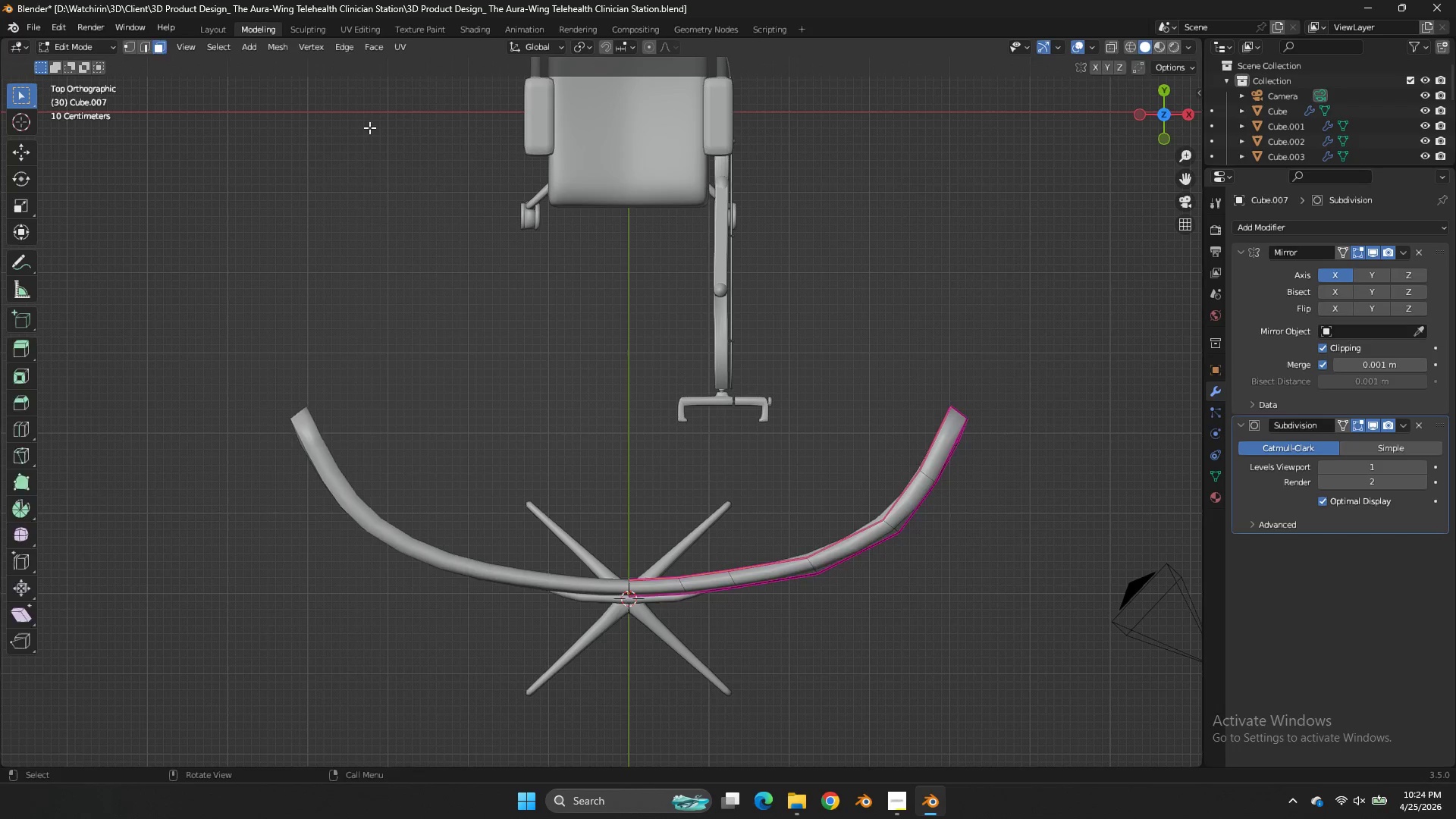 
key(Tab)
key(Tab)
type(zg)
 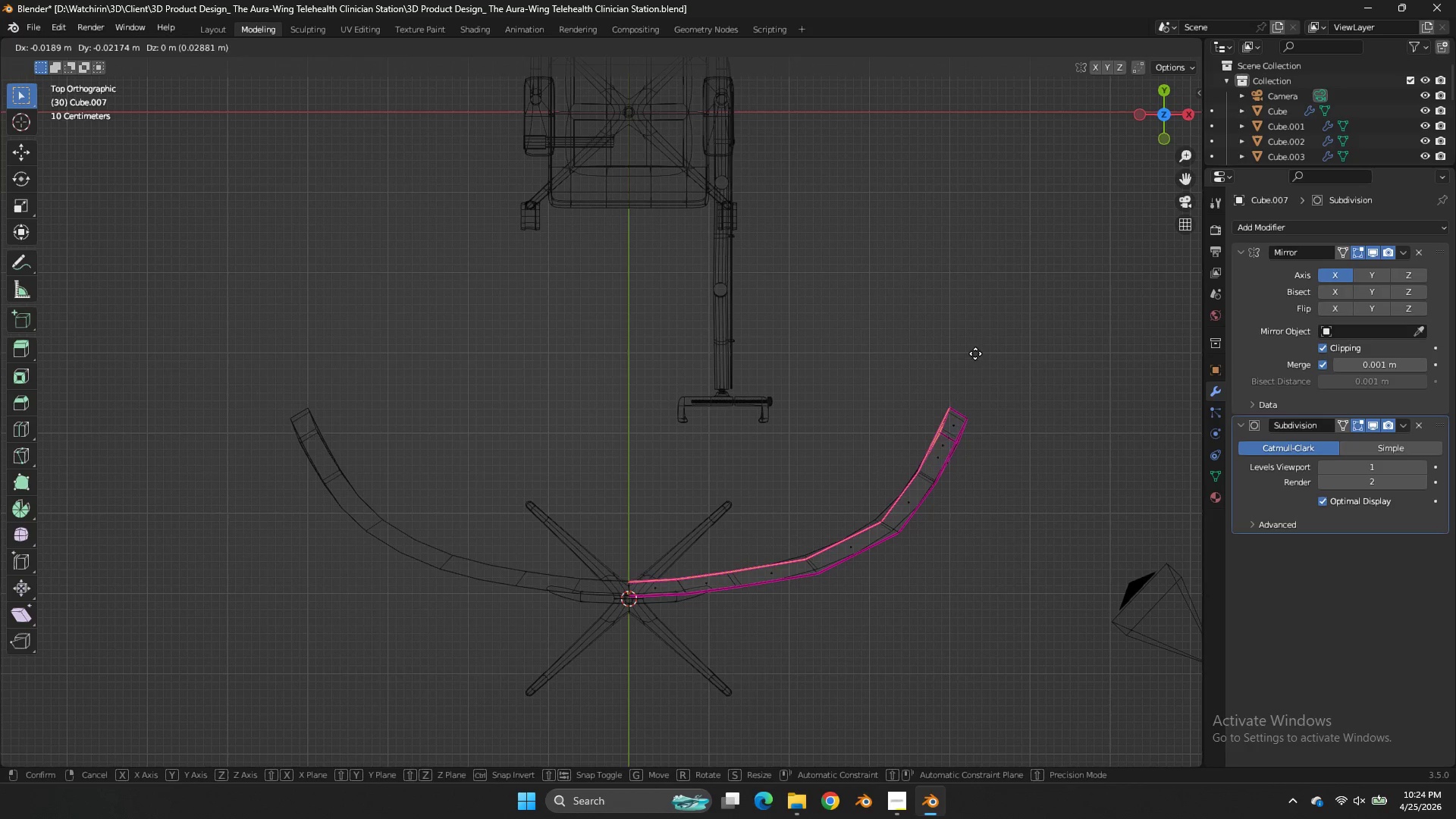 
hold_key(key=ShiftLeft, duration=1.16)
left_click([1011, 404])
 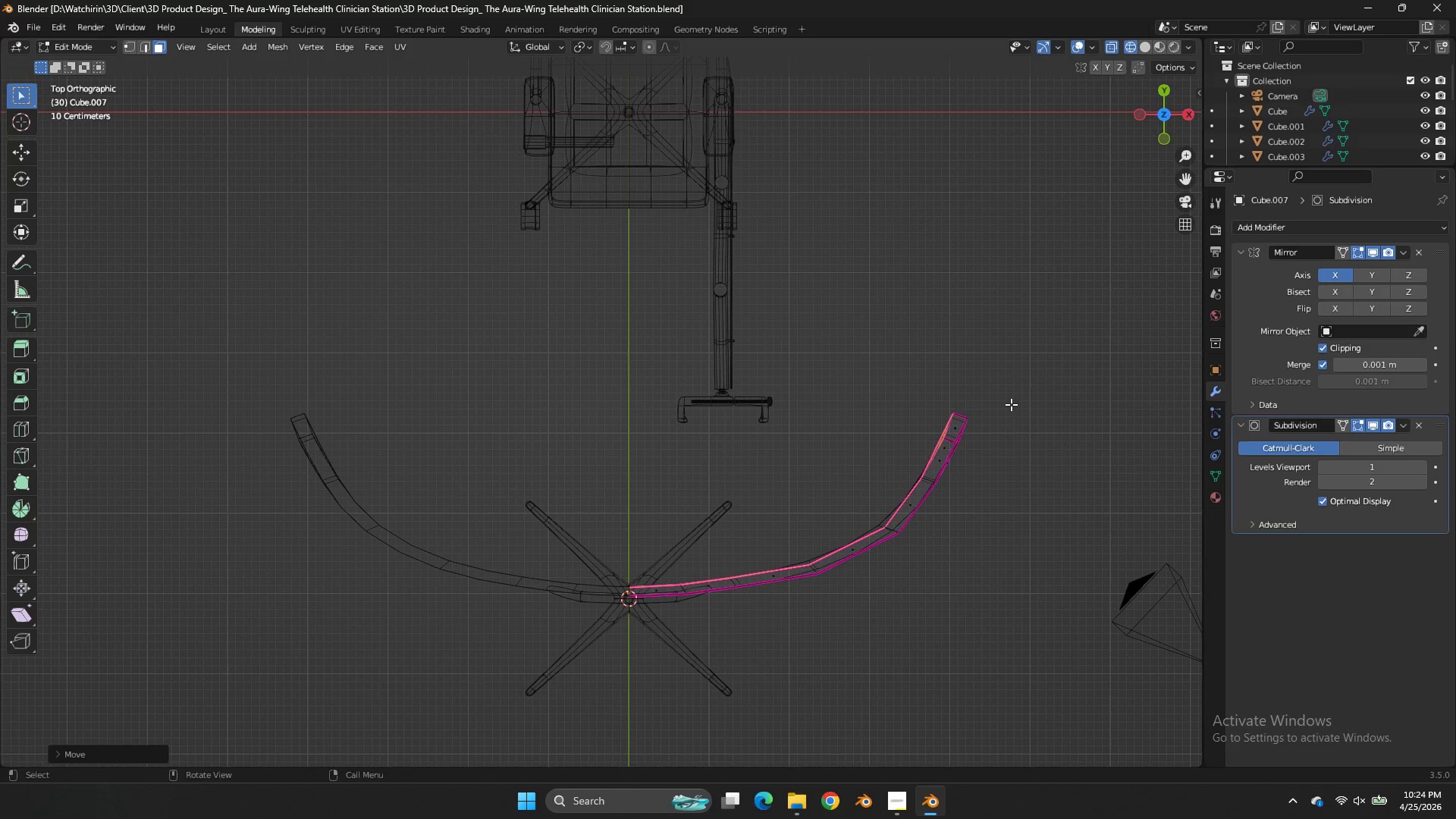 
key(Control+ControlLeft)
 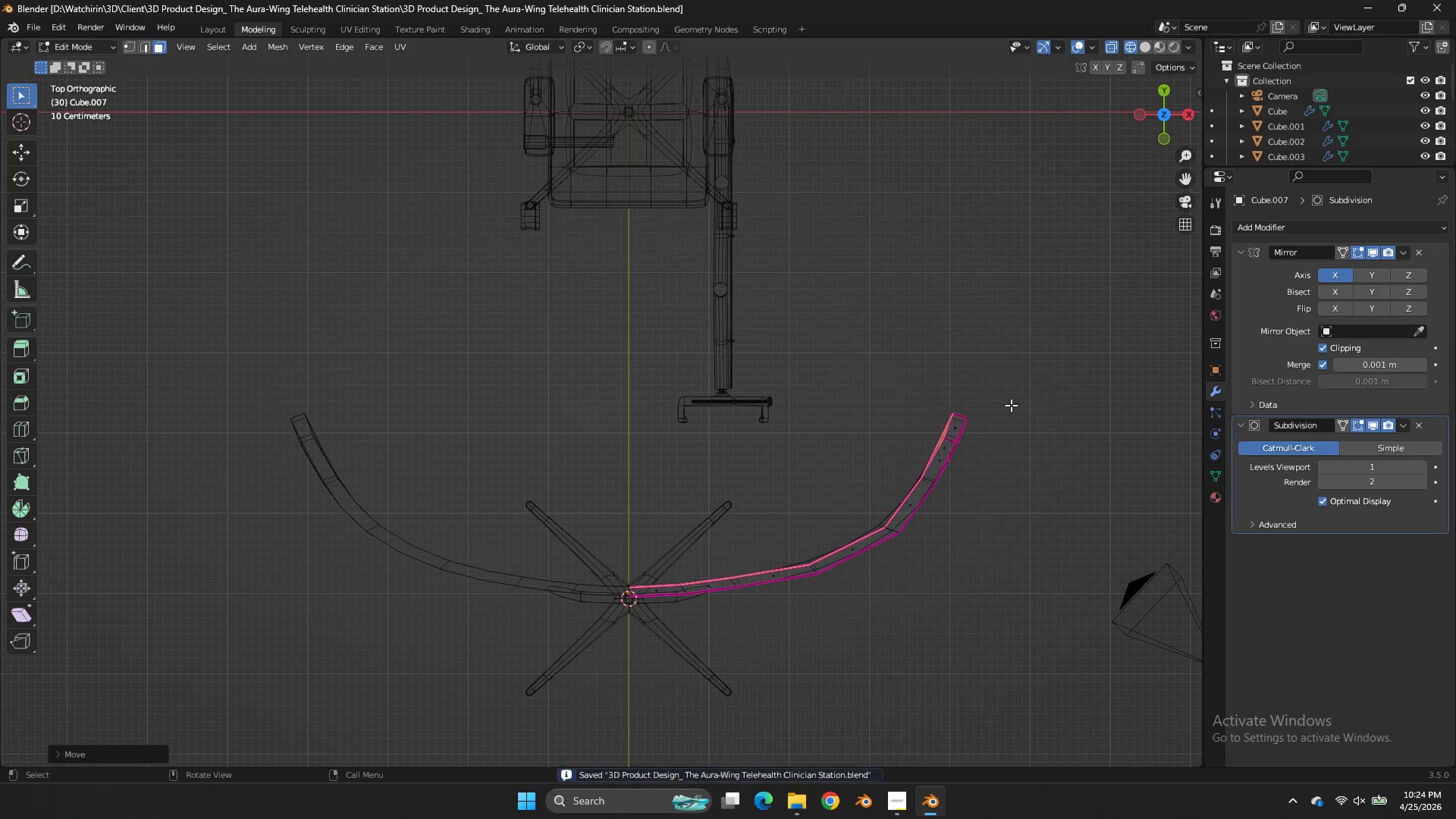 
key(Control+S)
 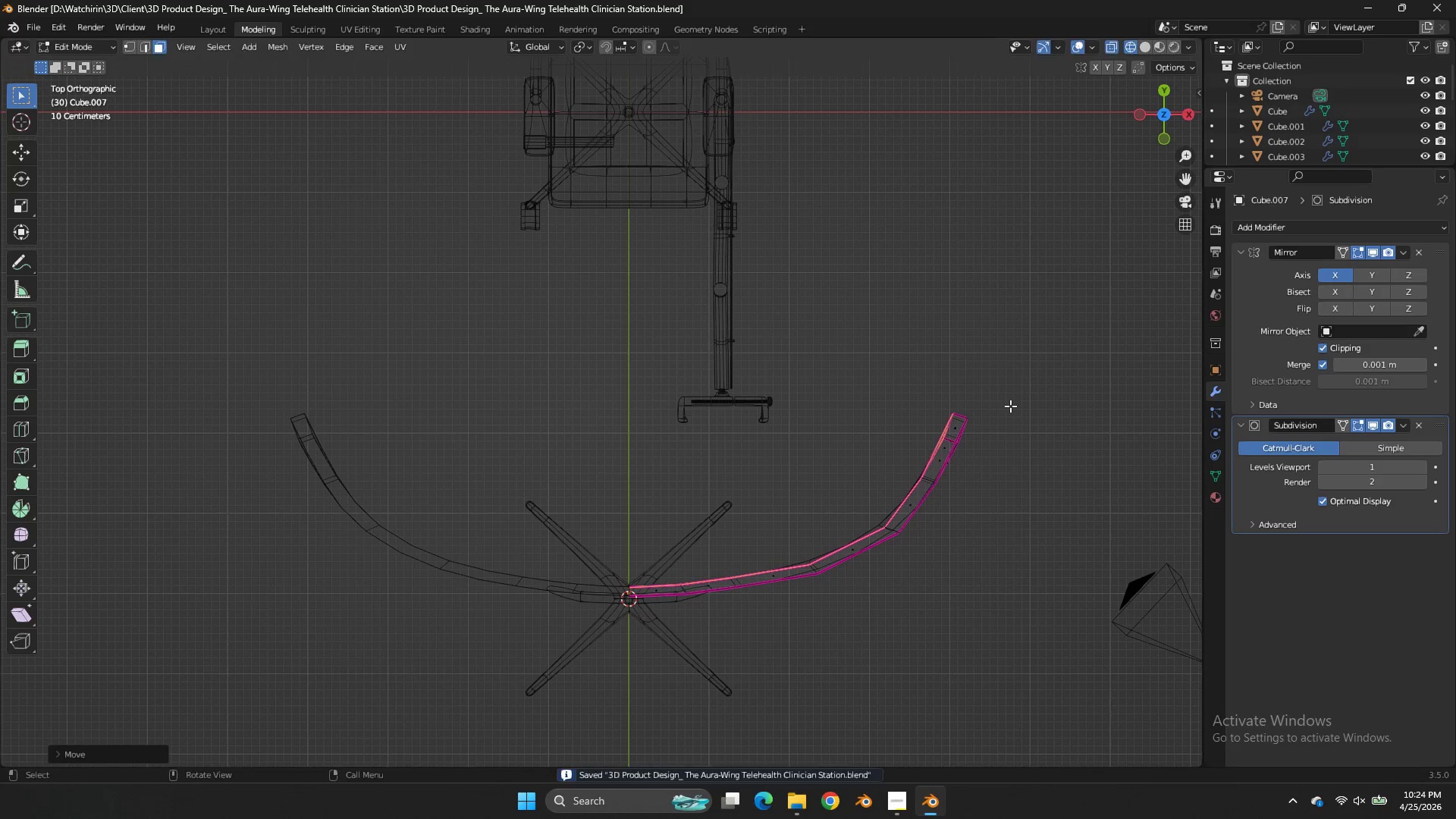 
key(G)
 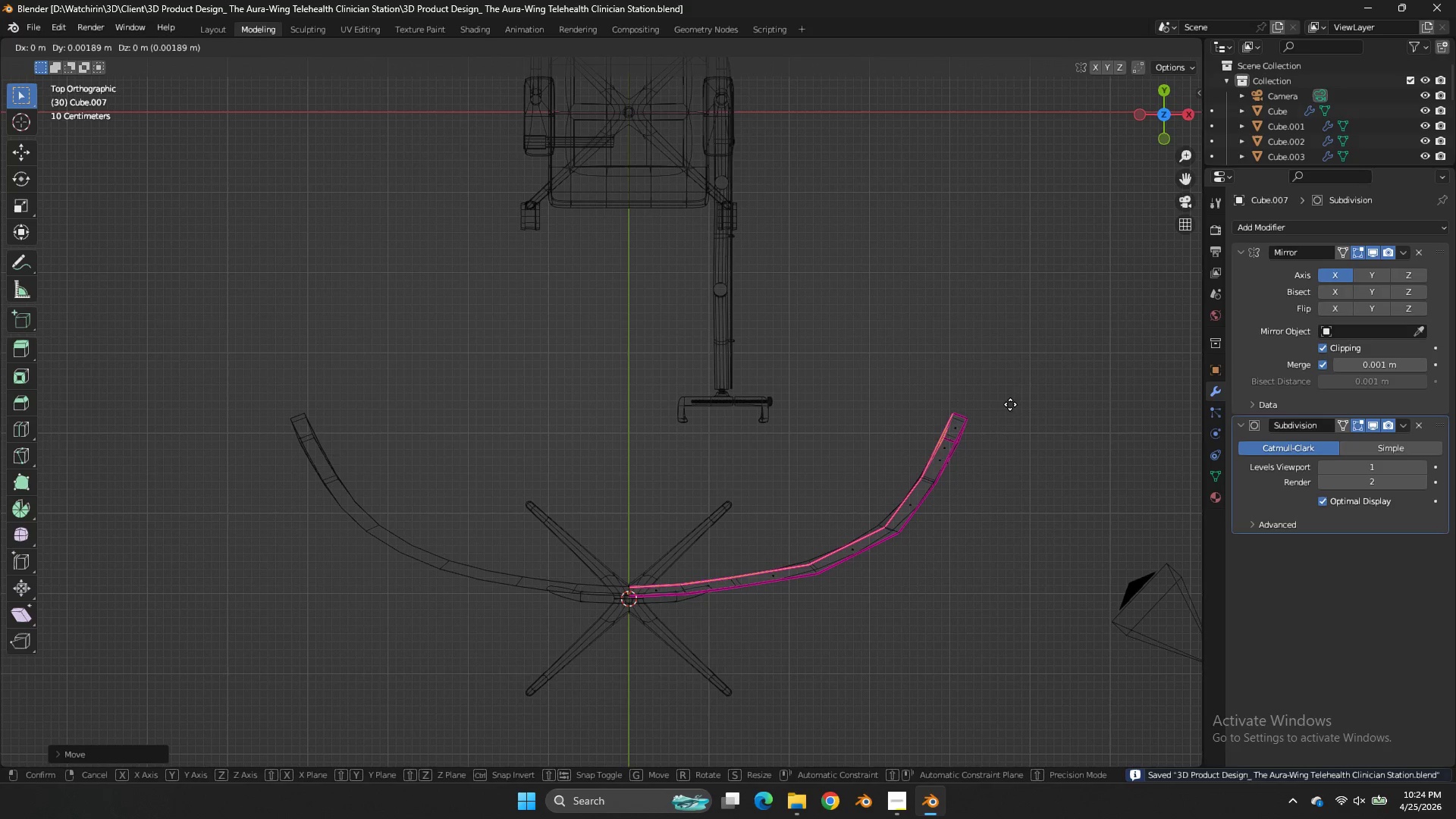 
hold_key(key=ShiftLeft, duration=1.25)
left_click([1065, 391])
 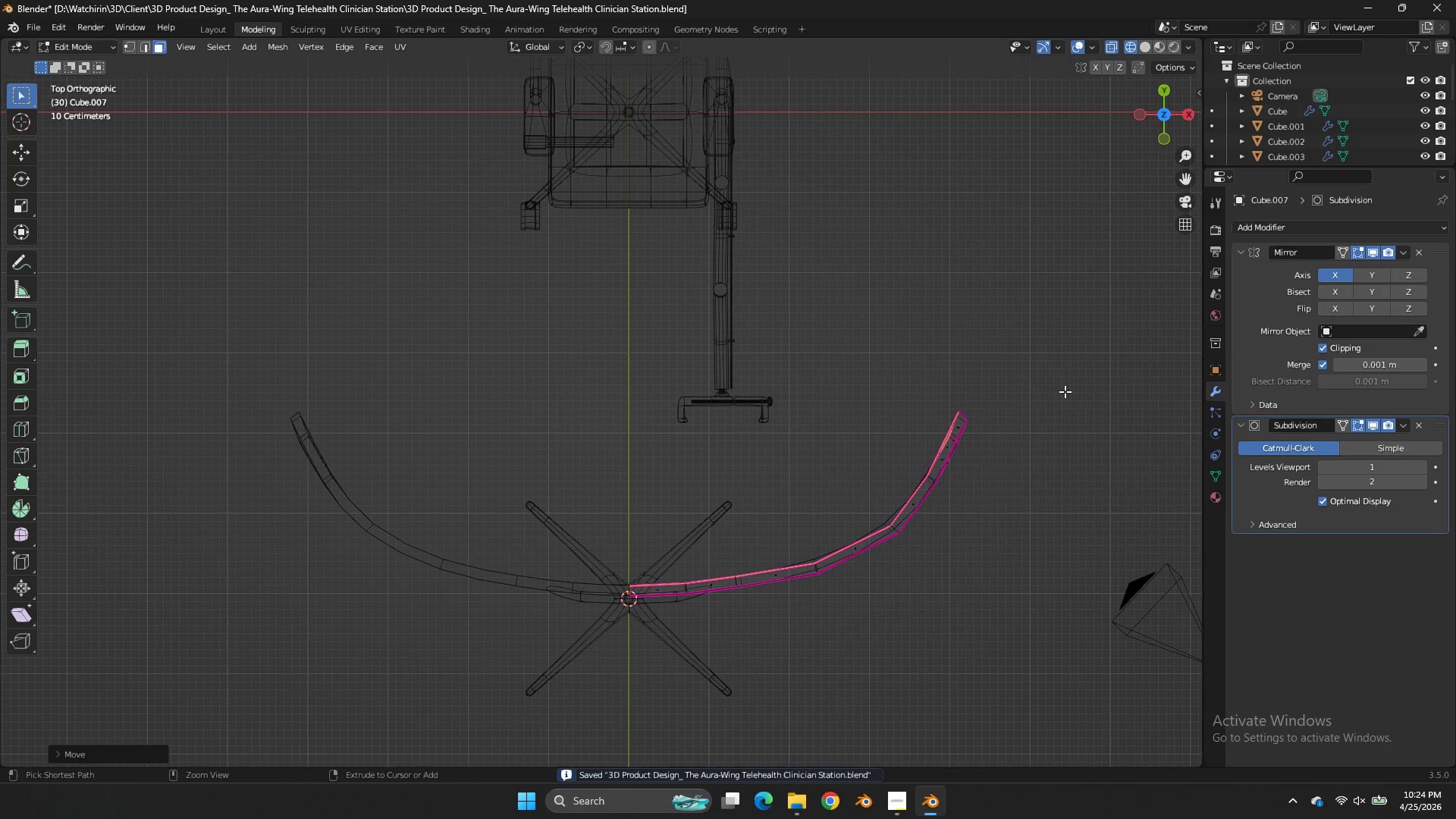 
key(Control+ControlLeft)
 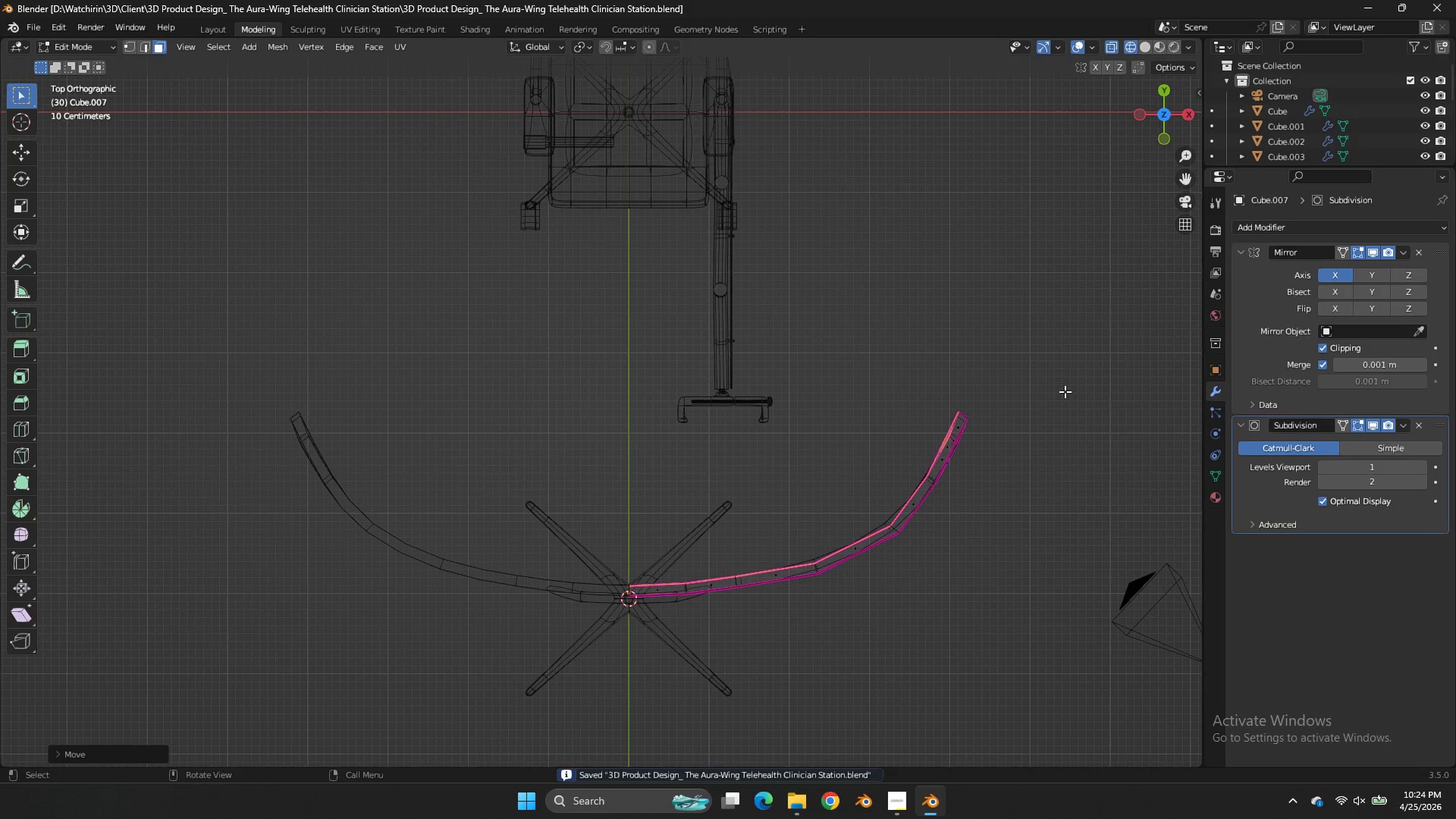 
key(Control+S)
 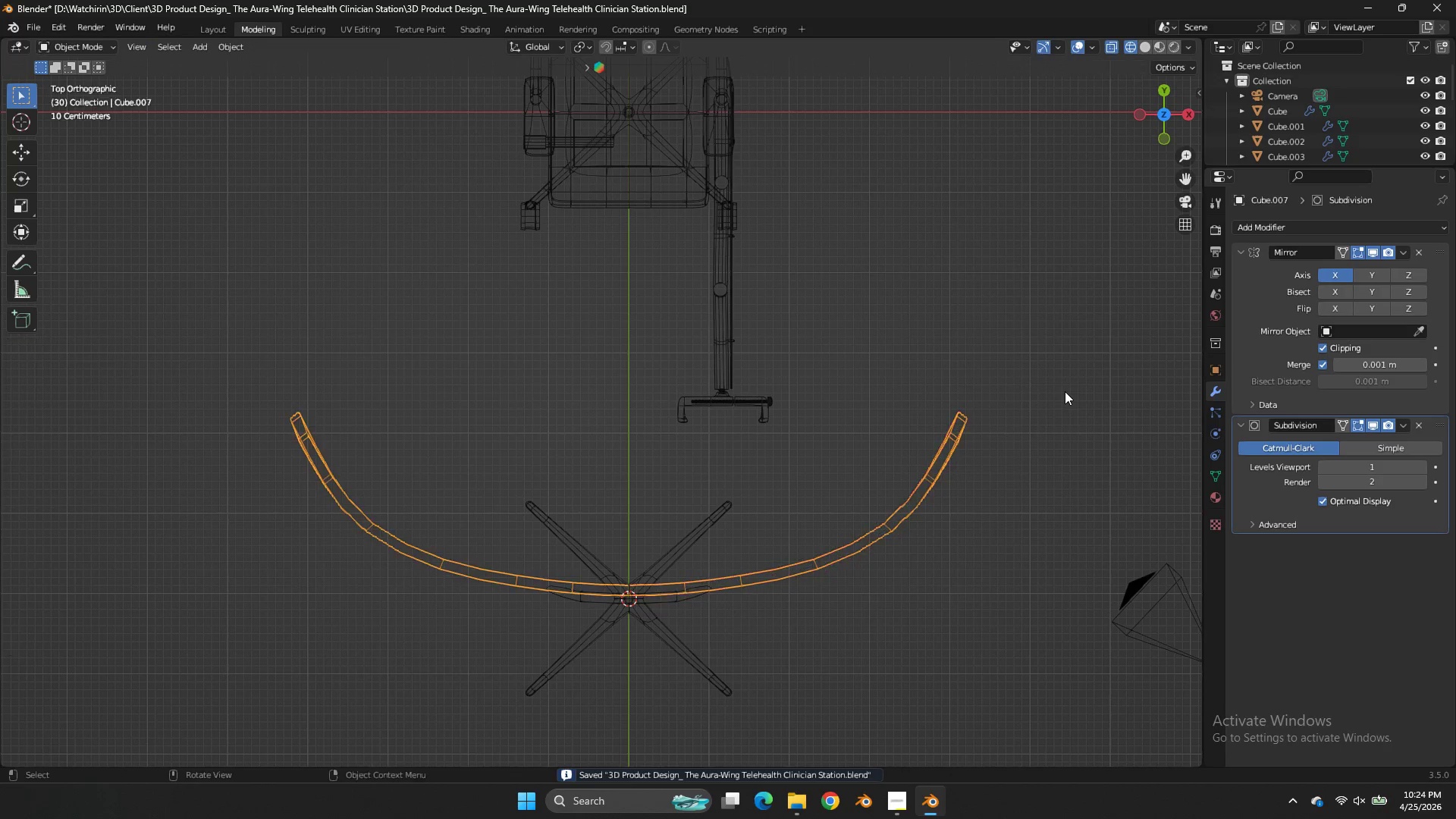 
key(Tab)
 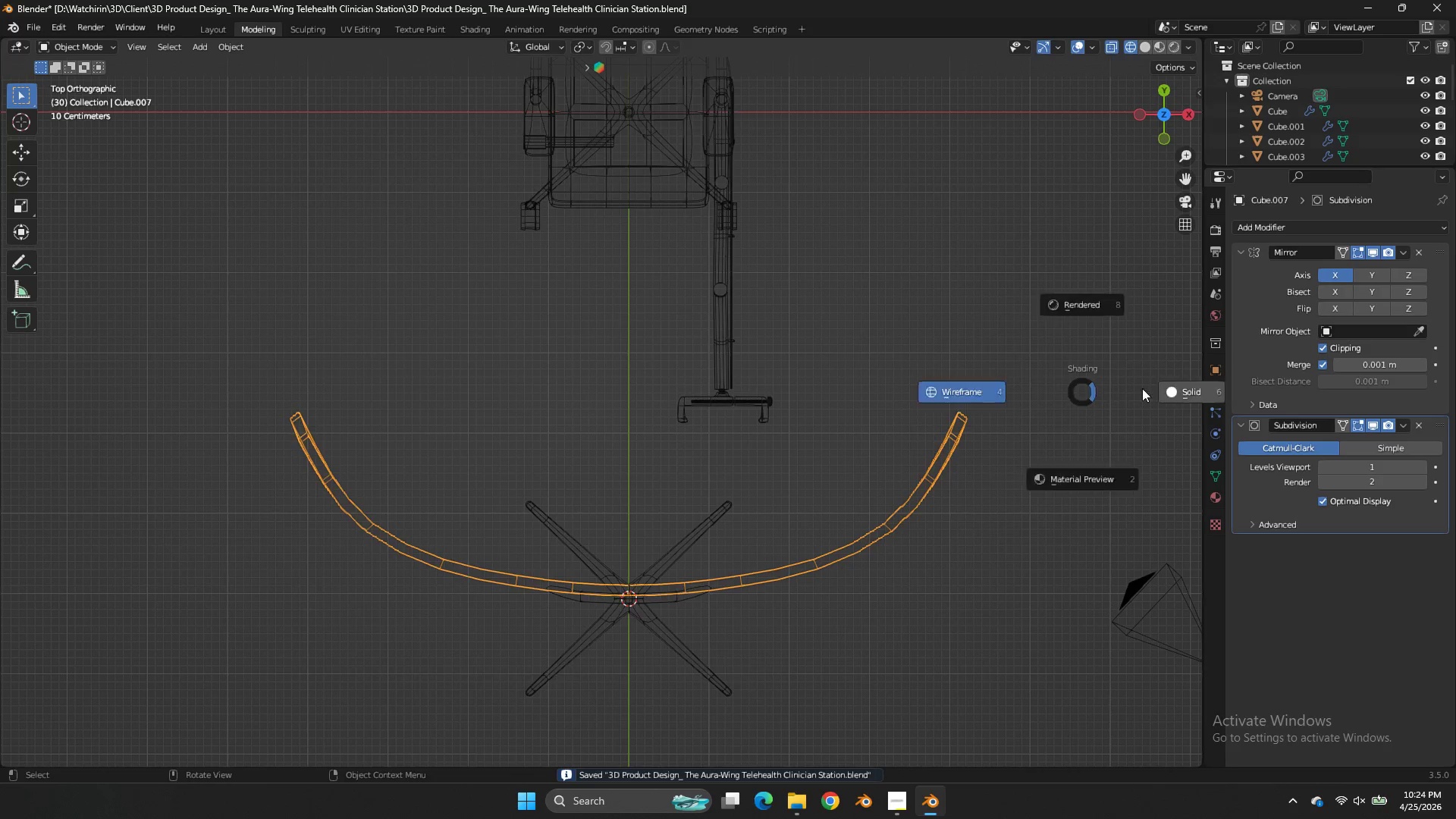 
key(Z)
 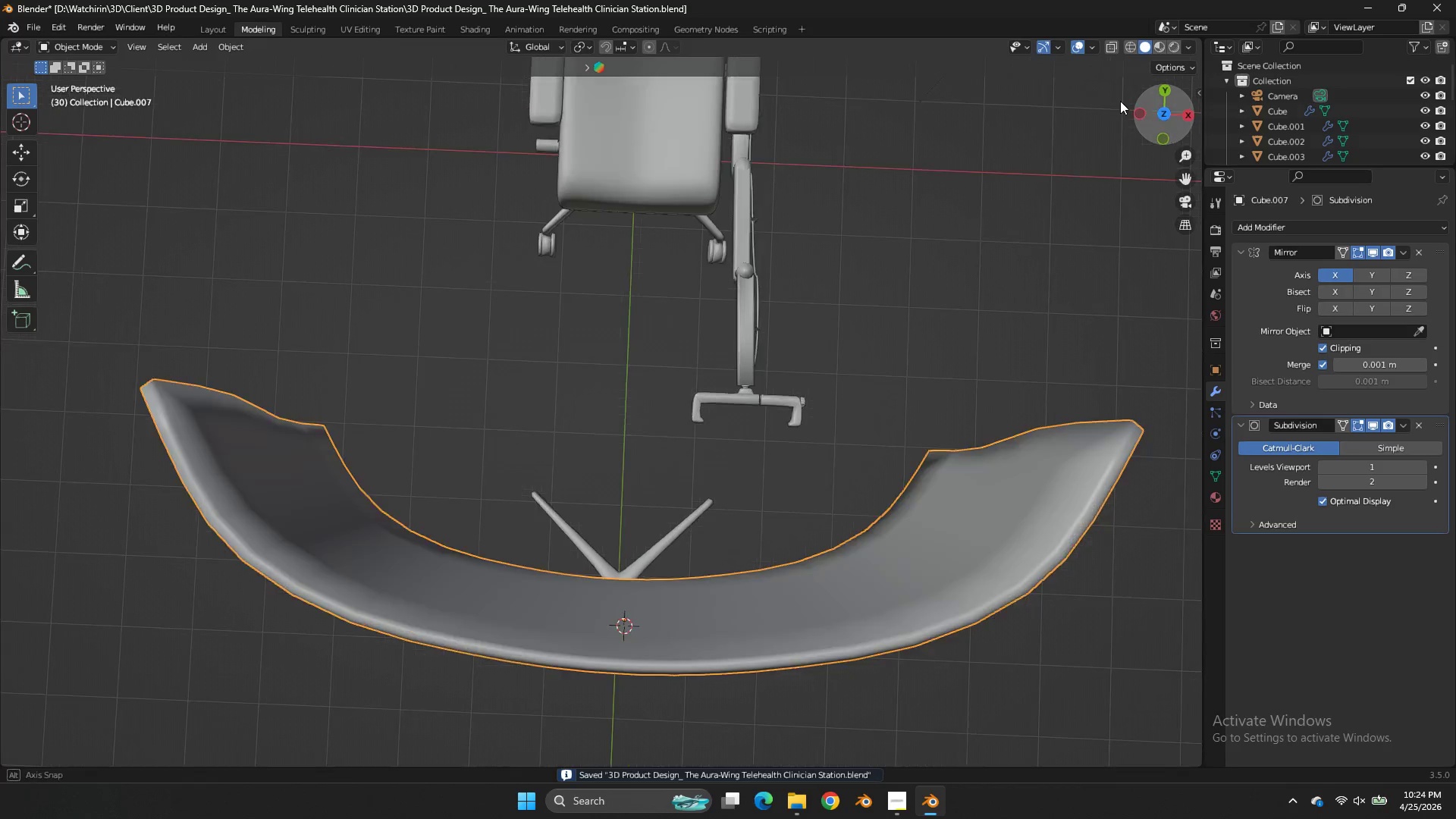 
left_click_drag(start_coordinate=[1155, 114], to_coordinate=[883, 685])
 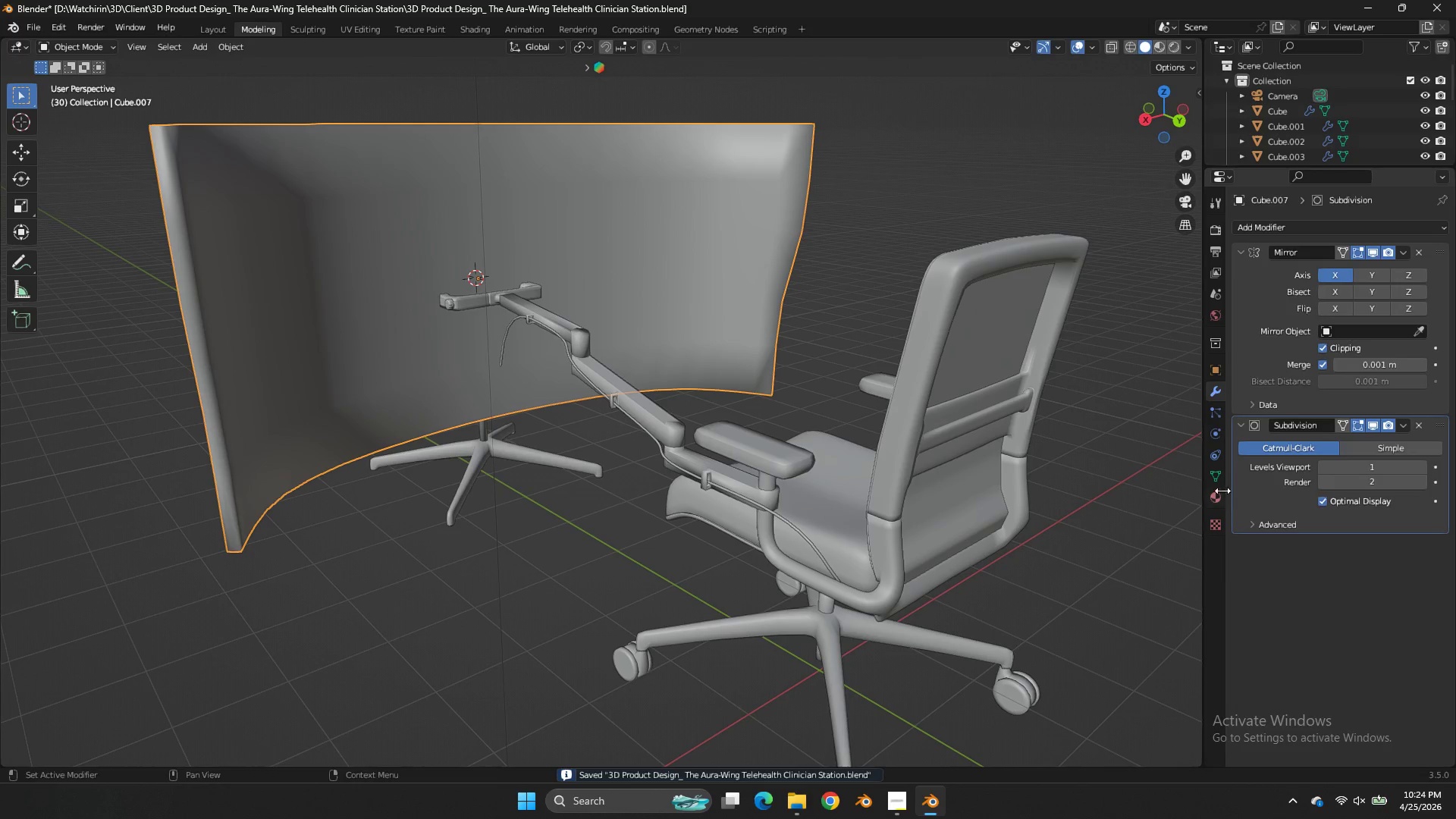 
left_click([1222, 491])
 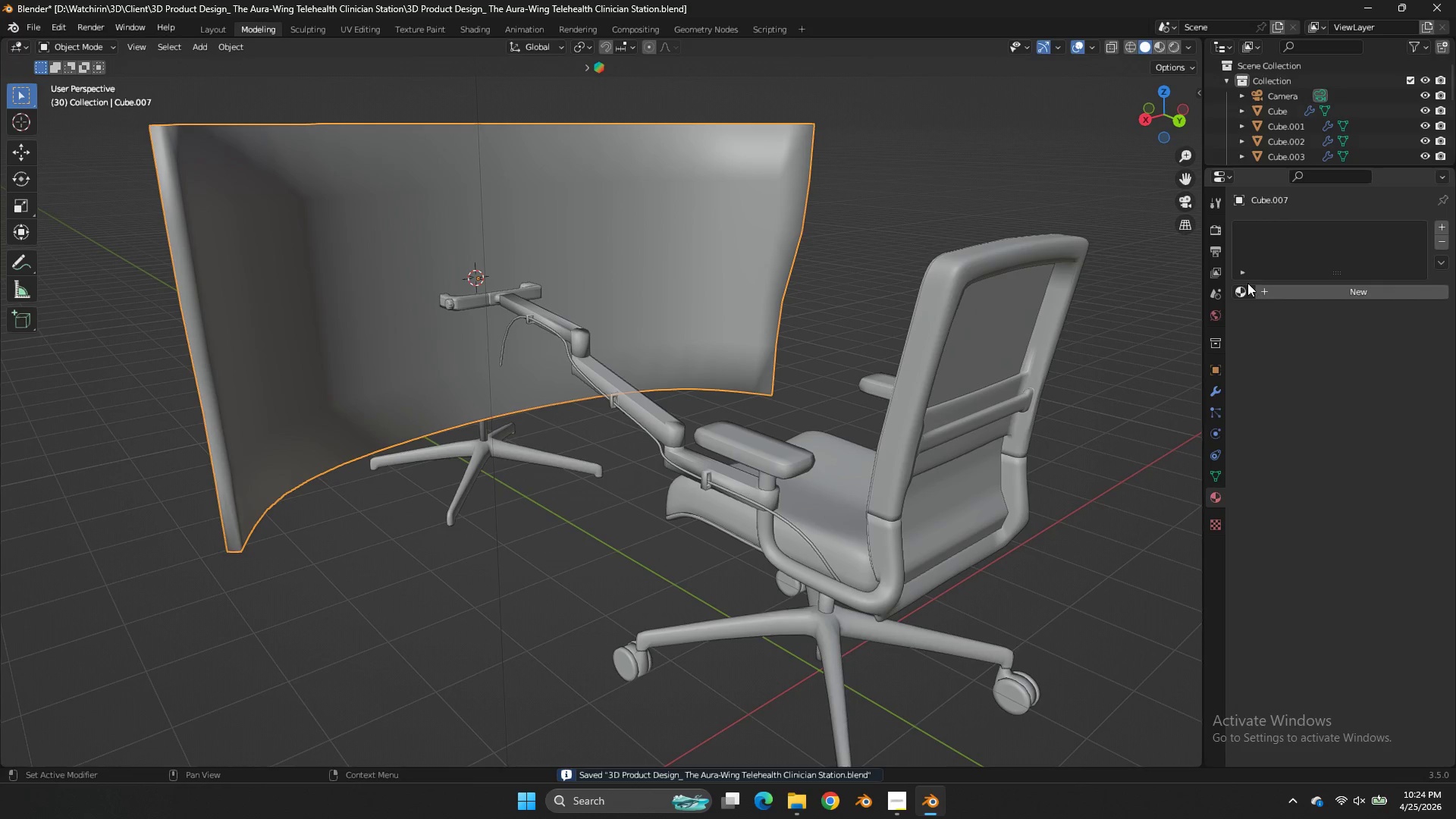 
double_click([1247, 283])
 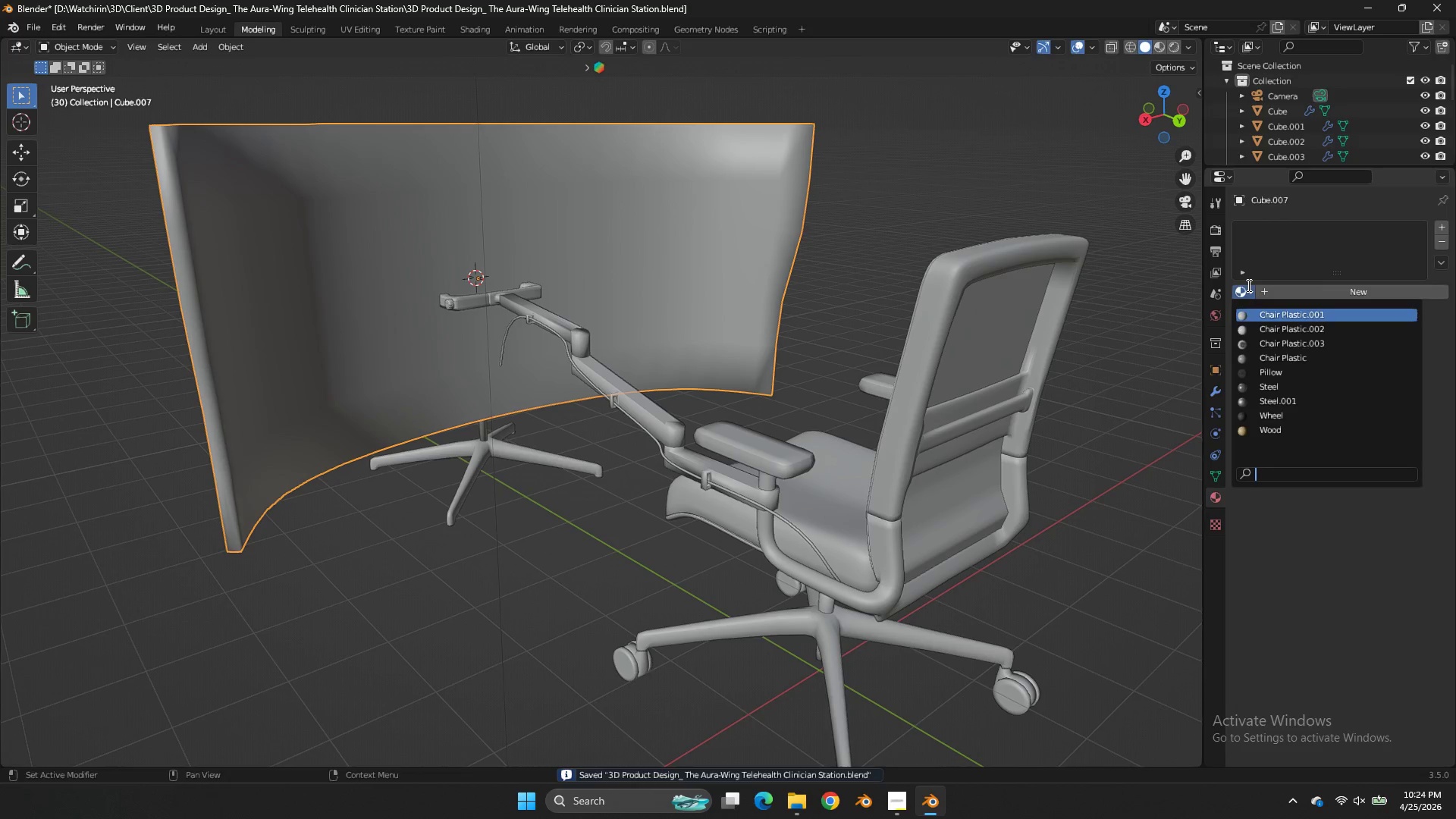 
triple_click([1247, 285])
 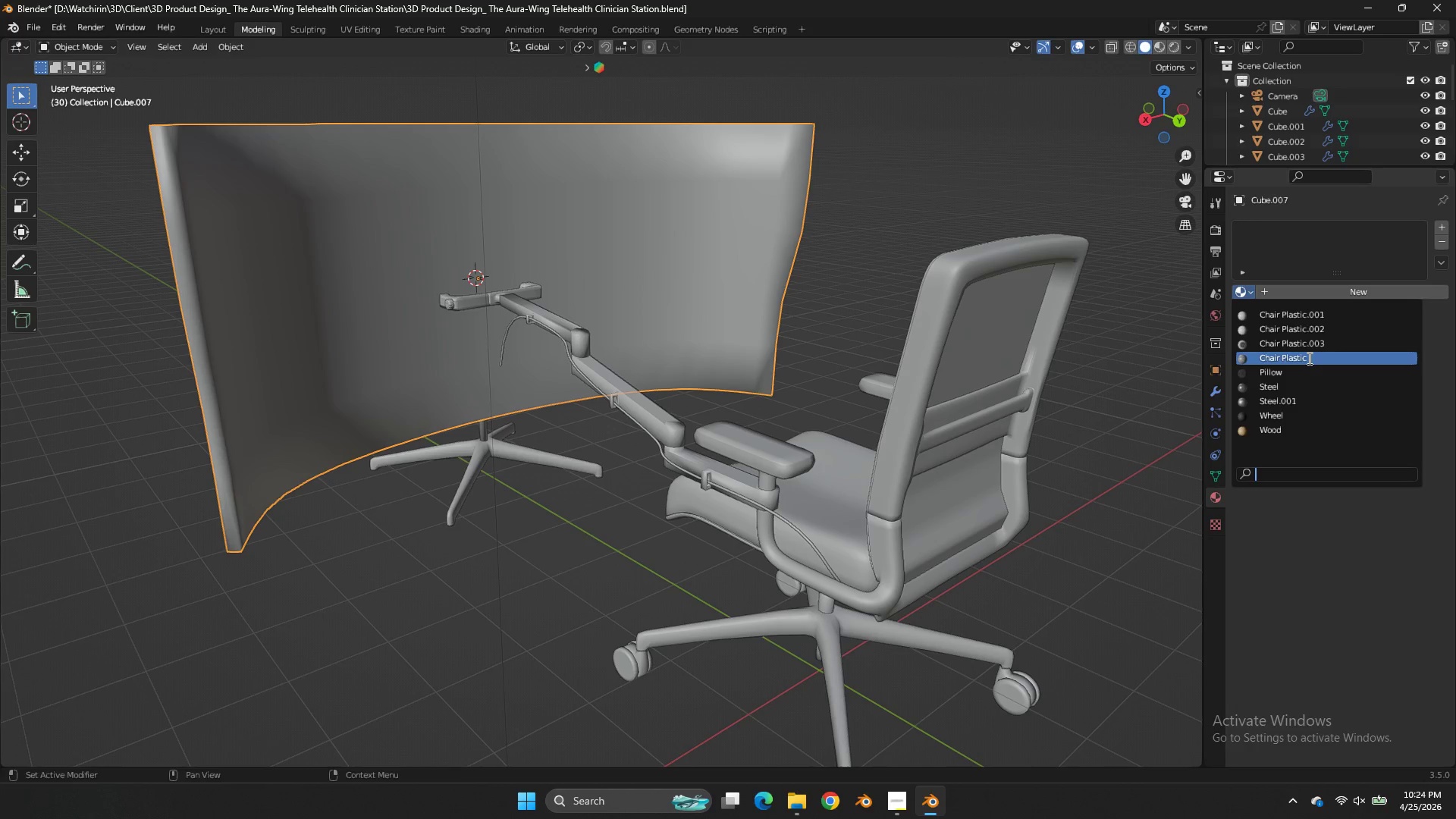 
left_click([1305, 373])
 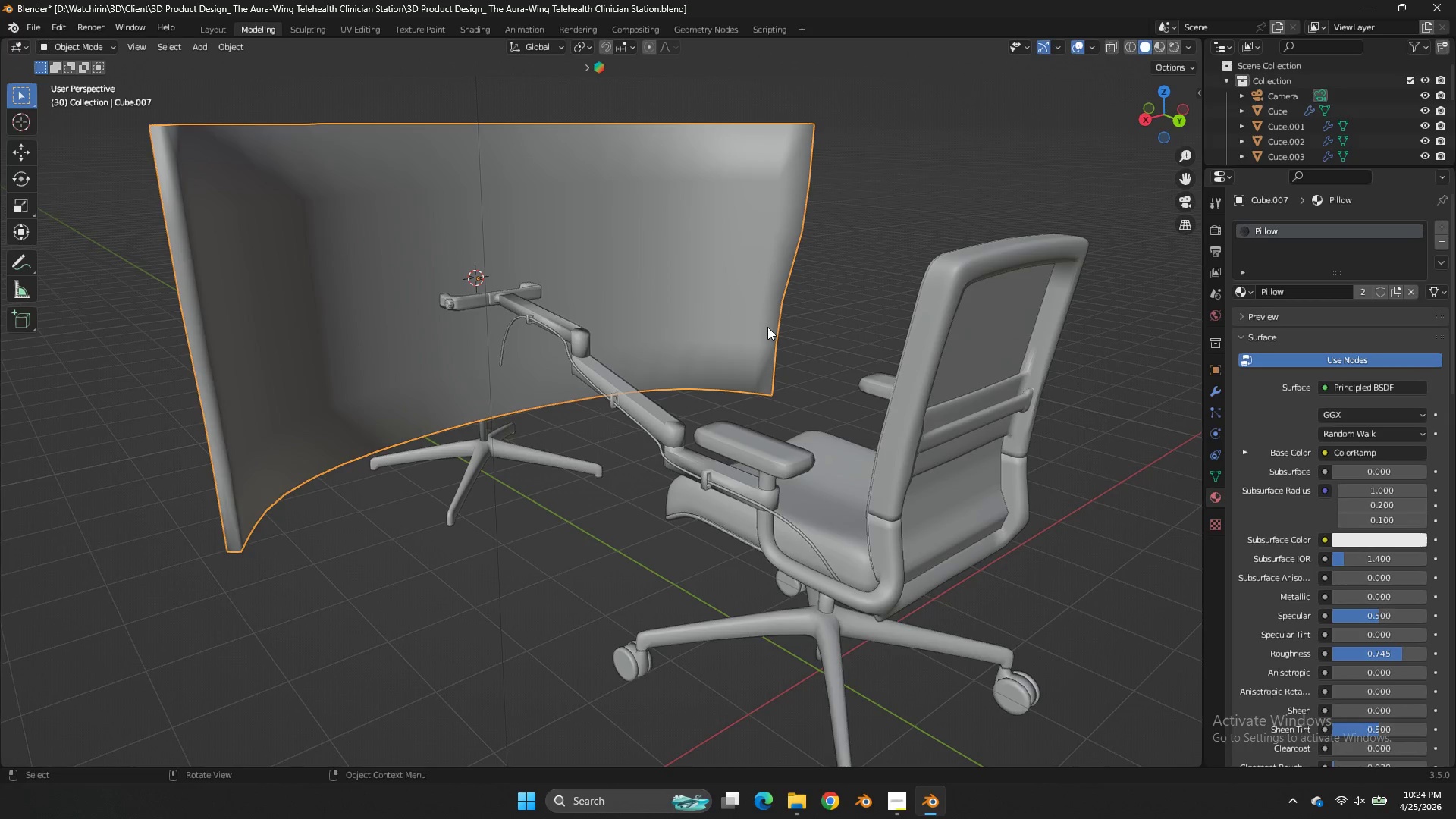 
key(Z)
 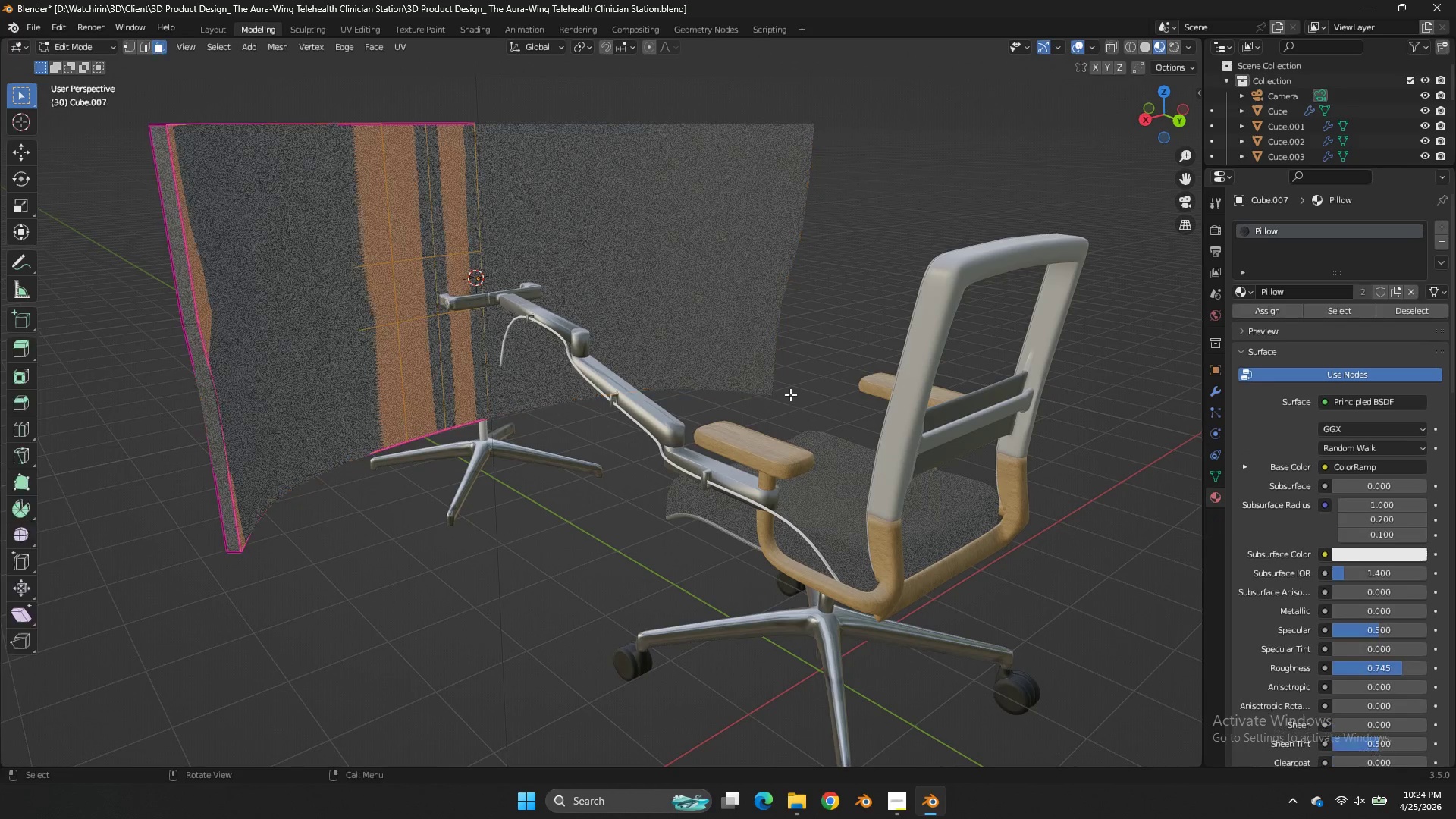 
key(Tab)
 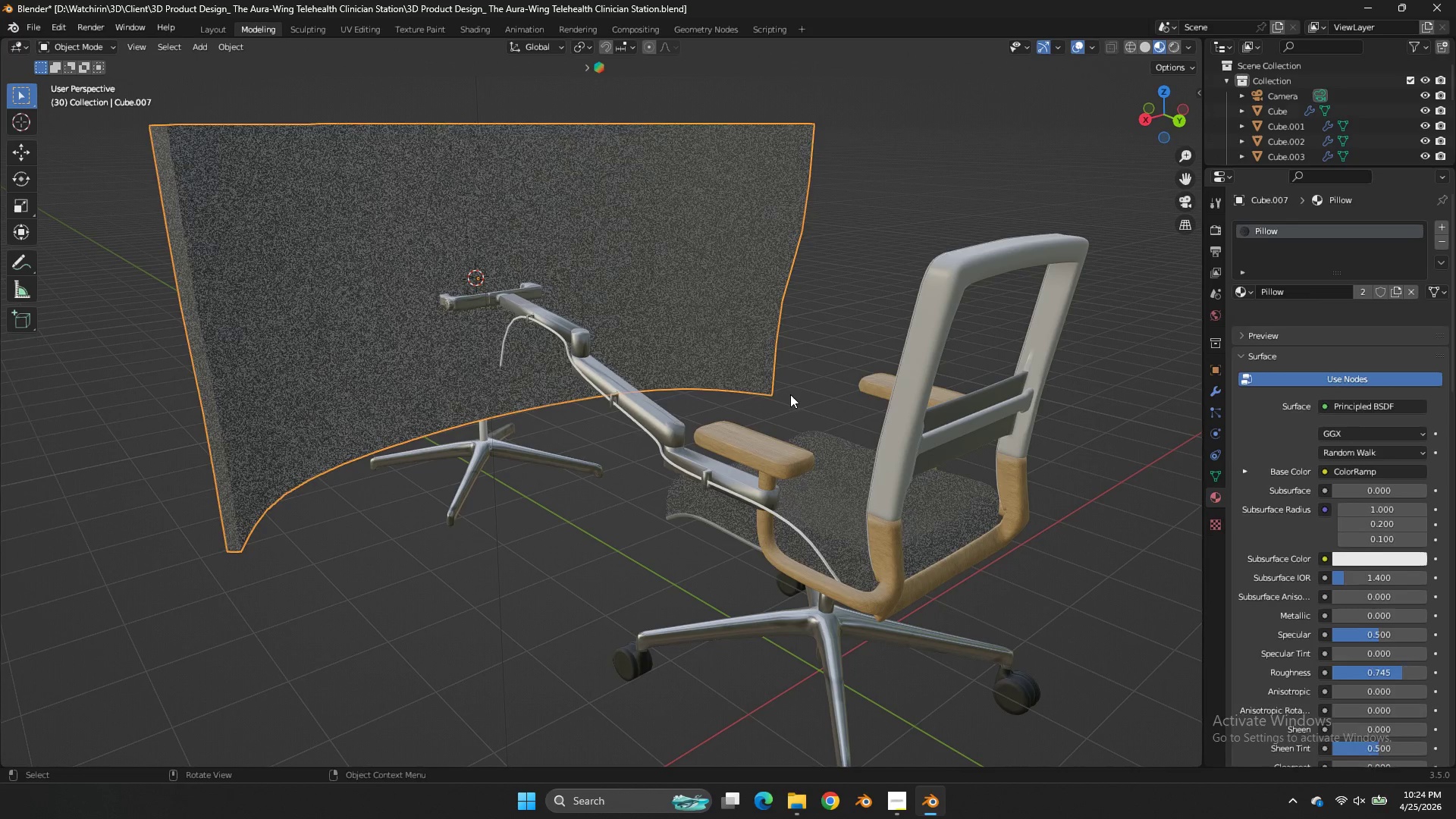 
key(Tab)
 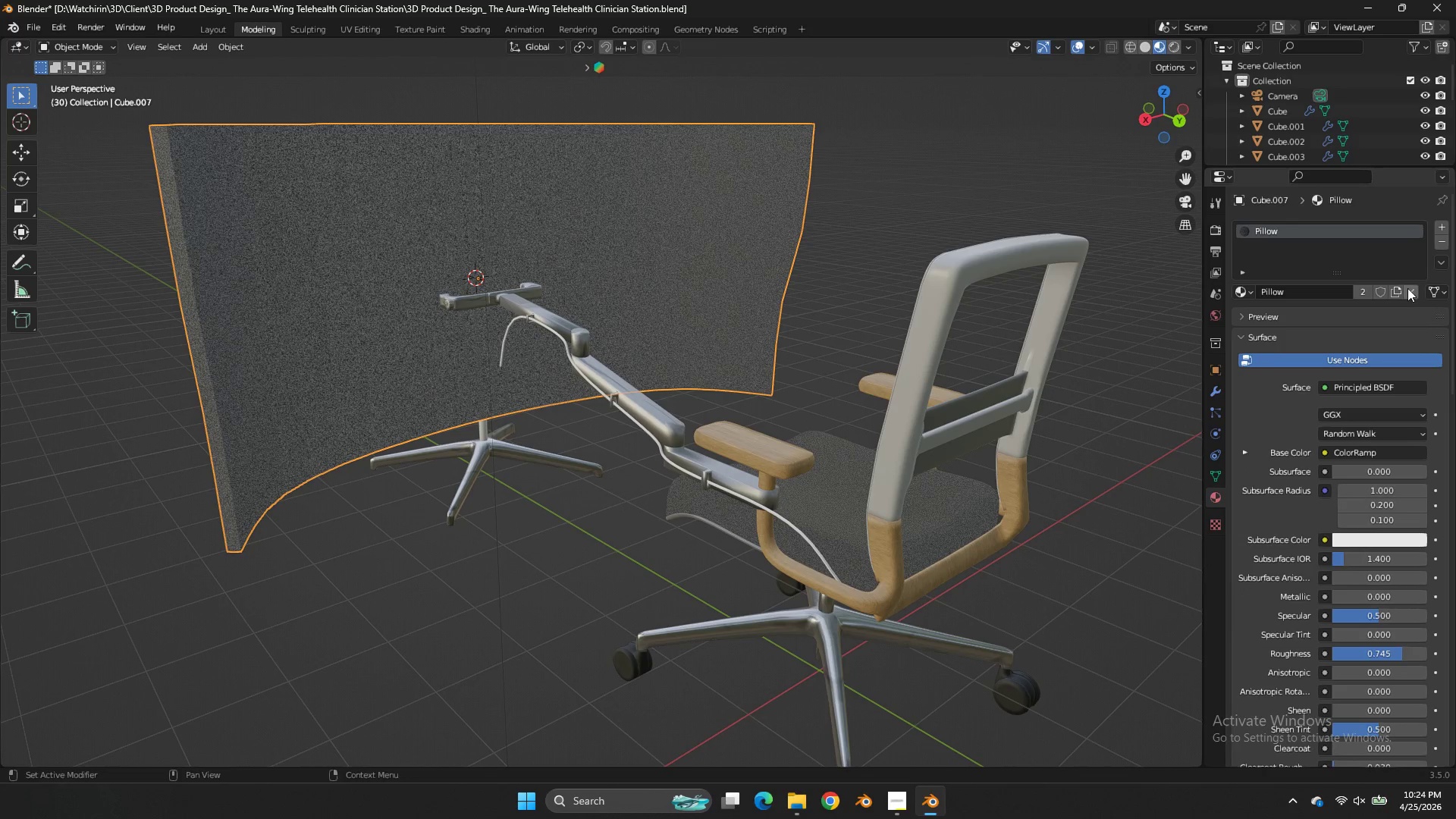 
left_click([1398, 287])
 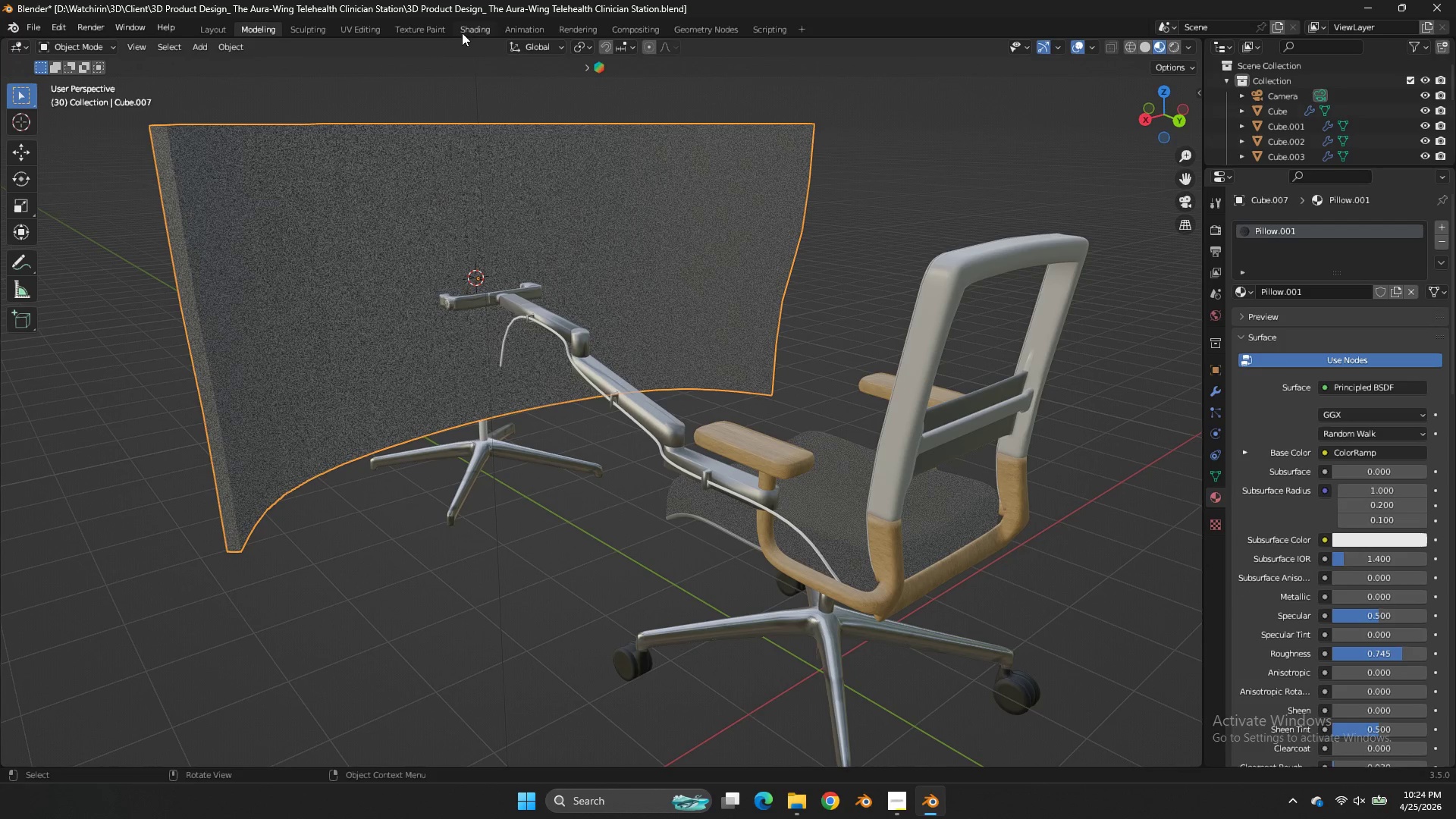 
left_click([468, 33])
 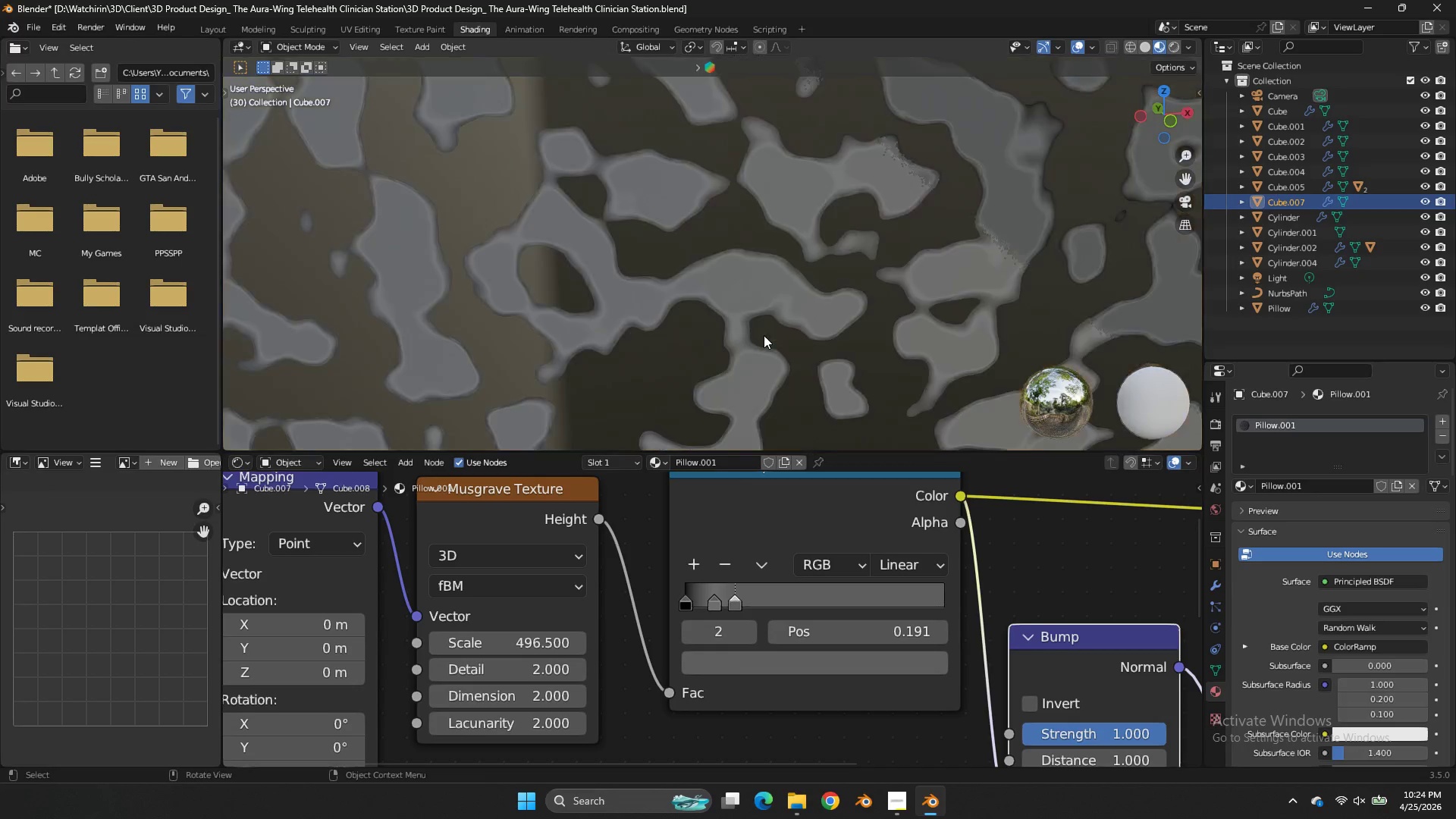 
scroll: coordinate [764, 335], scroll_direction: down, amount: 4.0
 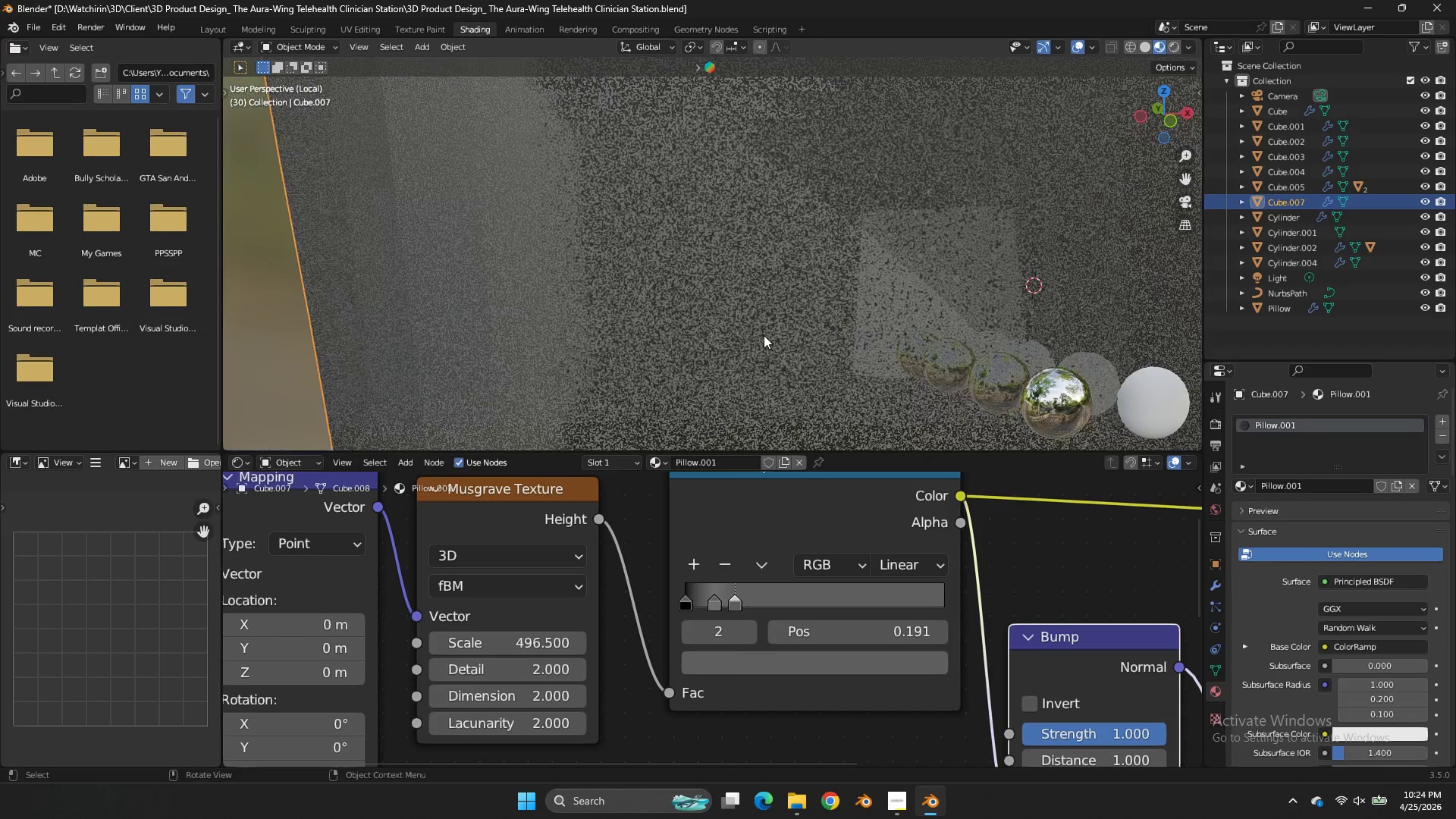 
key(NumpadDivide)
 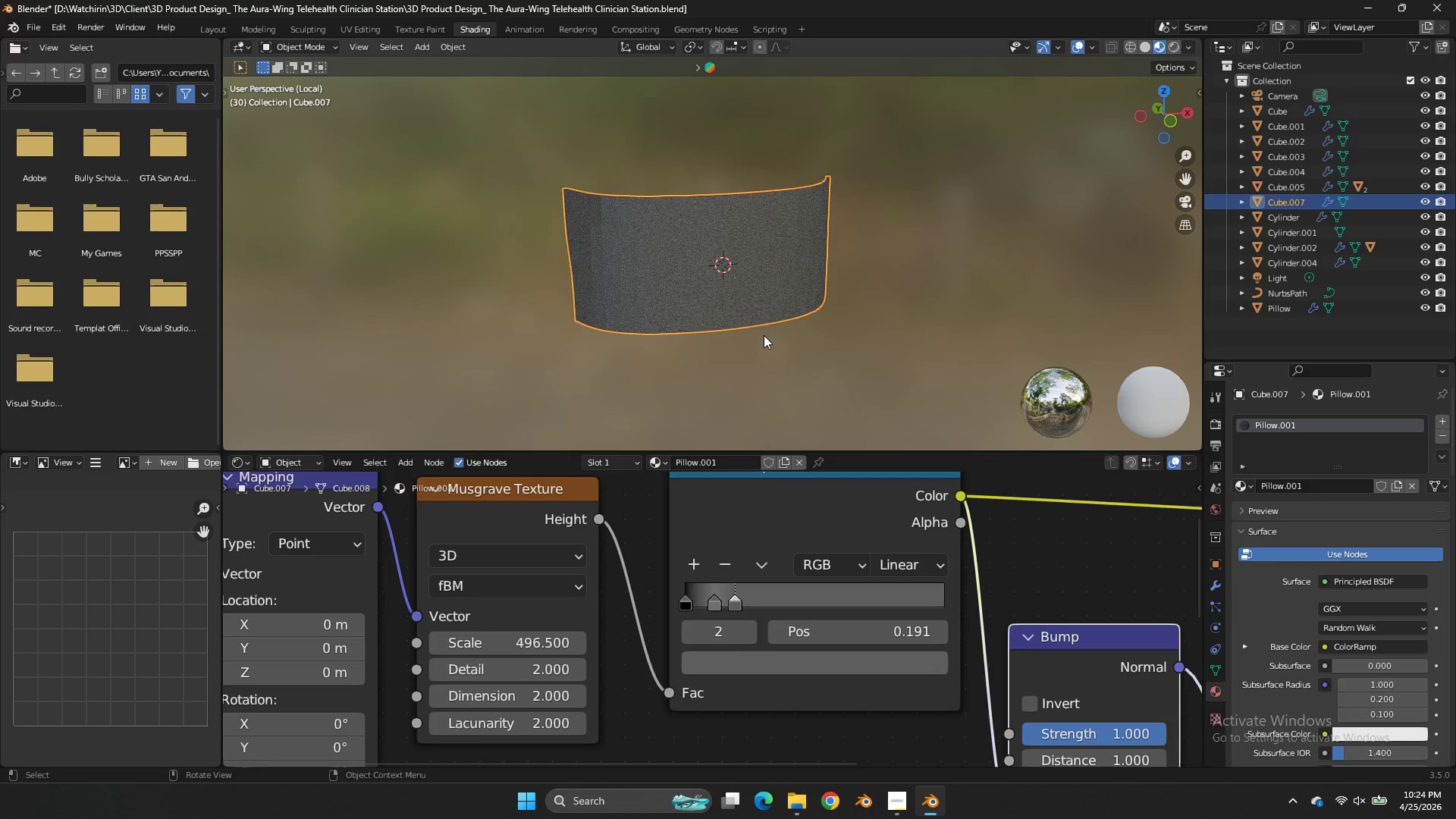 
scroll: coordinate [764, 334], scroll_direction: up, amount: 3.0
 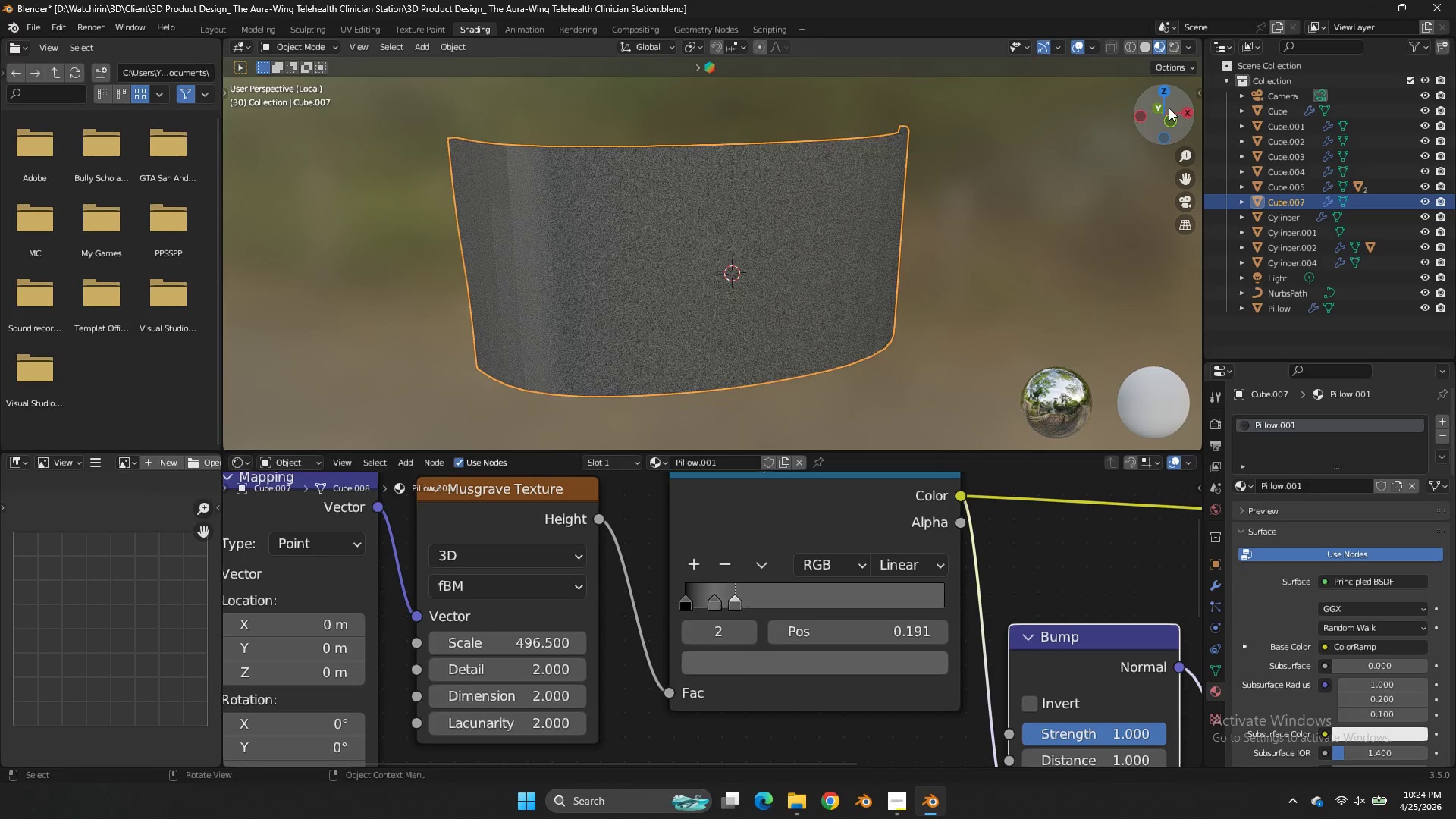 
left_click_drag(start_coordinate=[1172, 108], to_coordinate=[476, 89])
 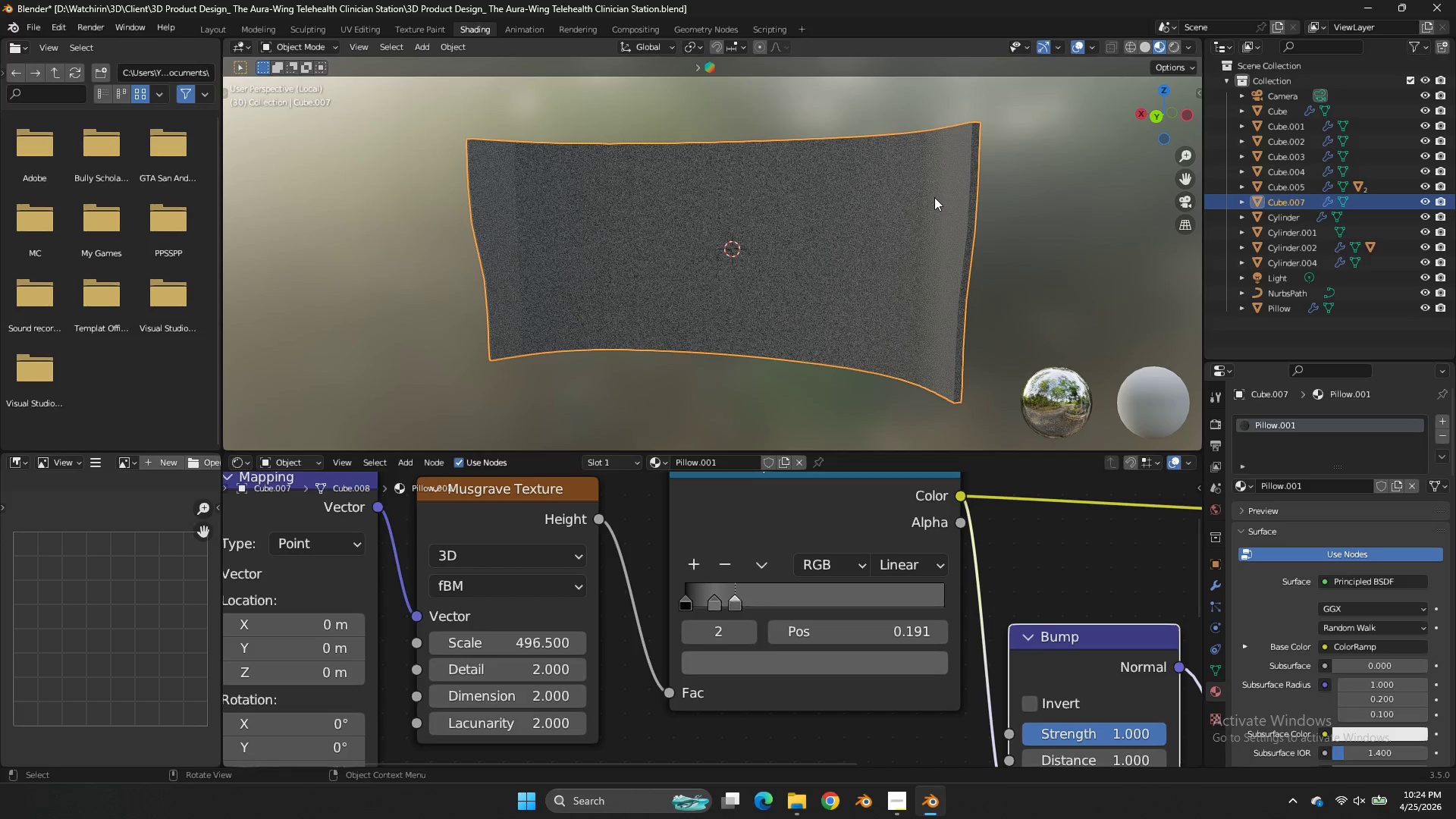 
key(Z)
 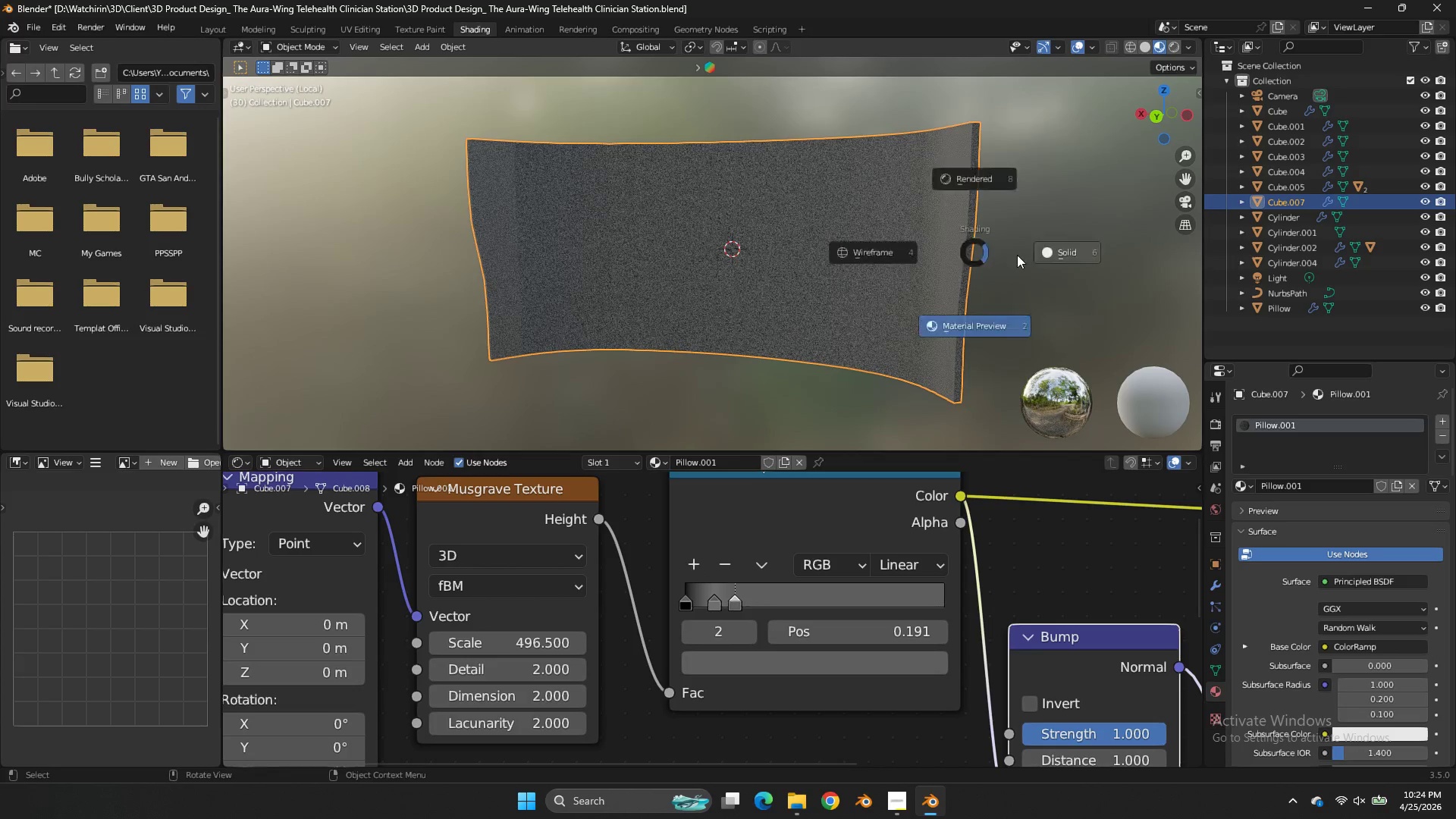 
key(Z)
 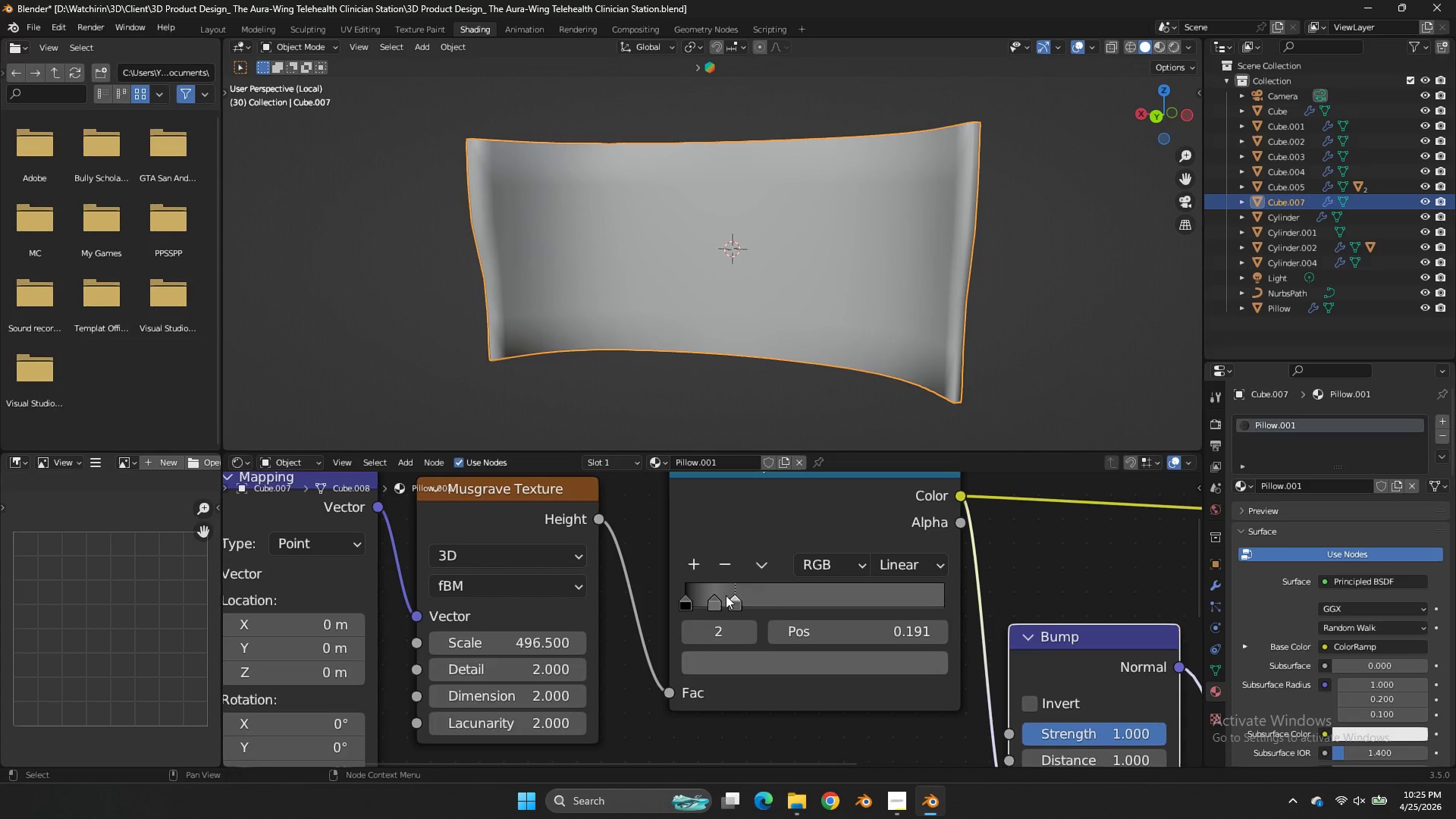 
left_click([719, 598])
 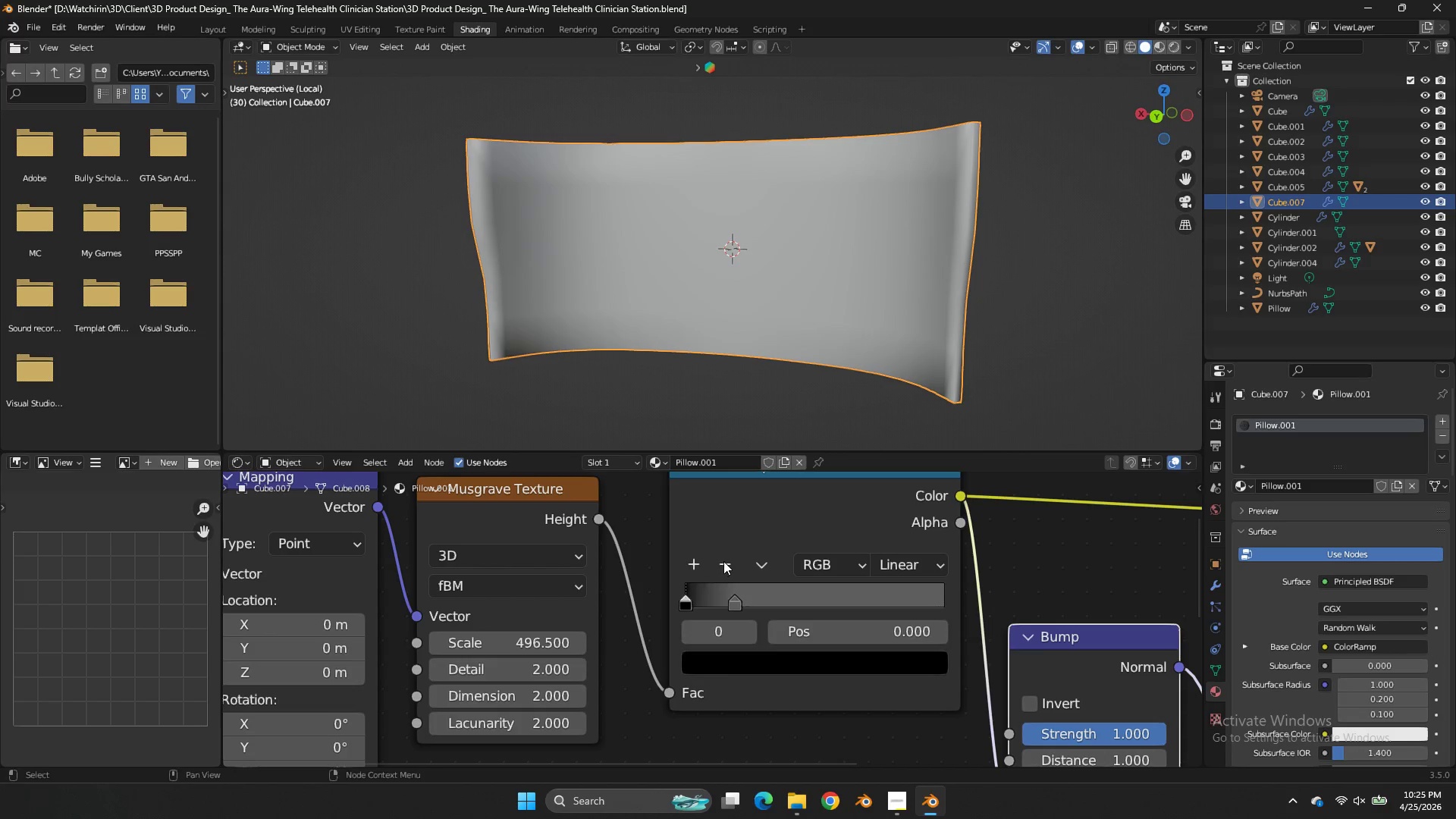 
left_click([721, 563])
 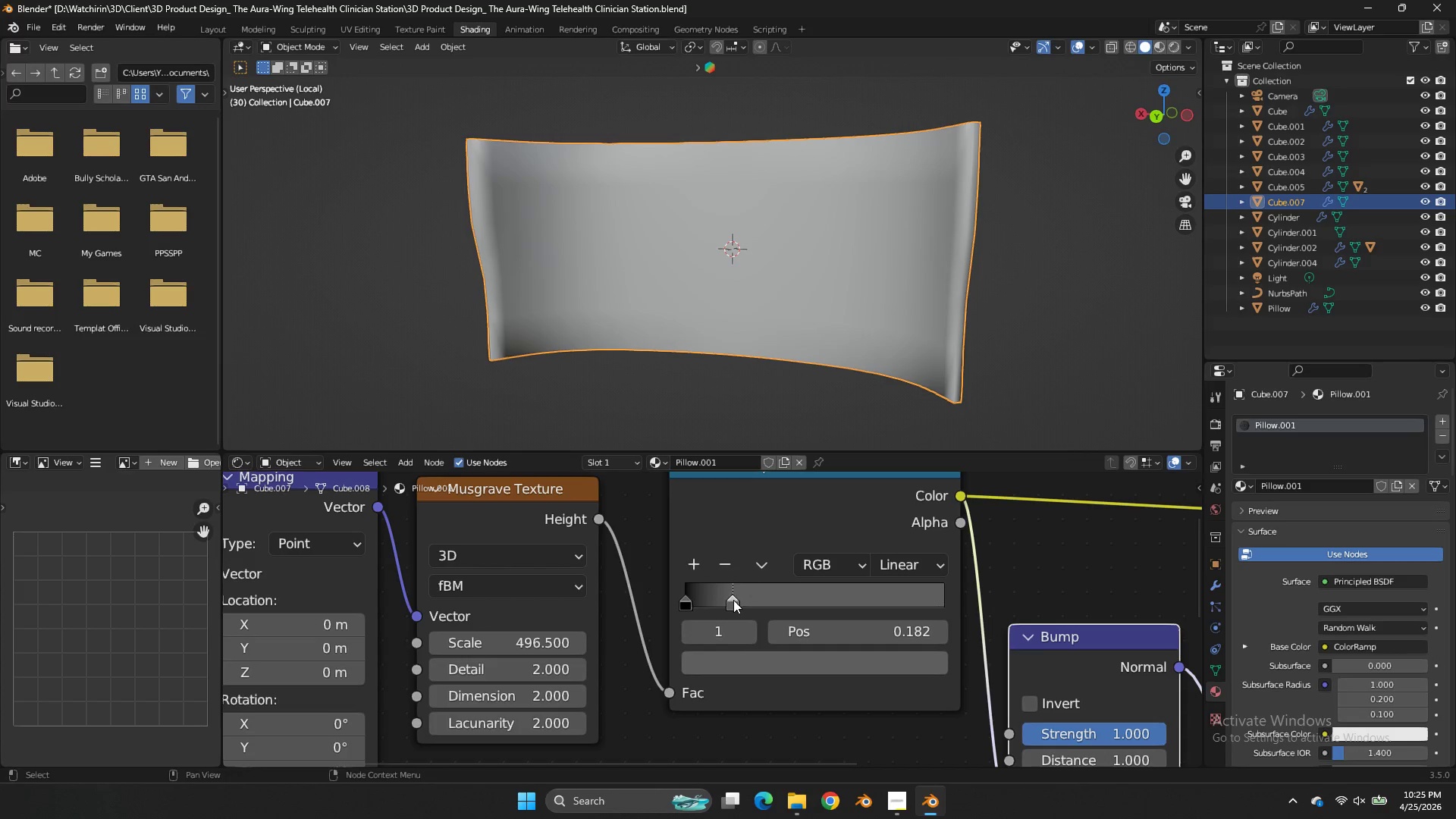 
left_click_drag(start_coordinate=[736, 599], to_coordinate=[730, 601])
 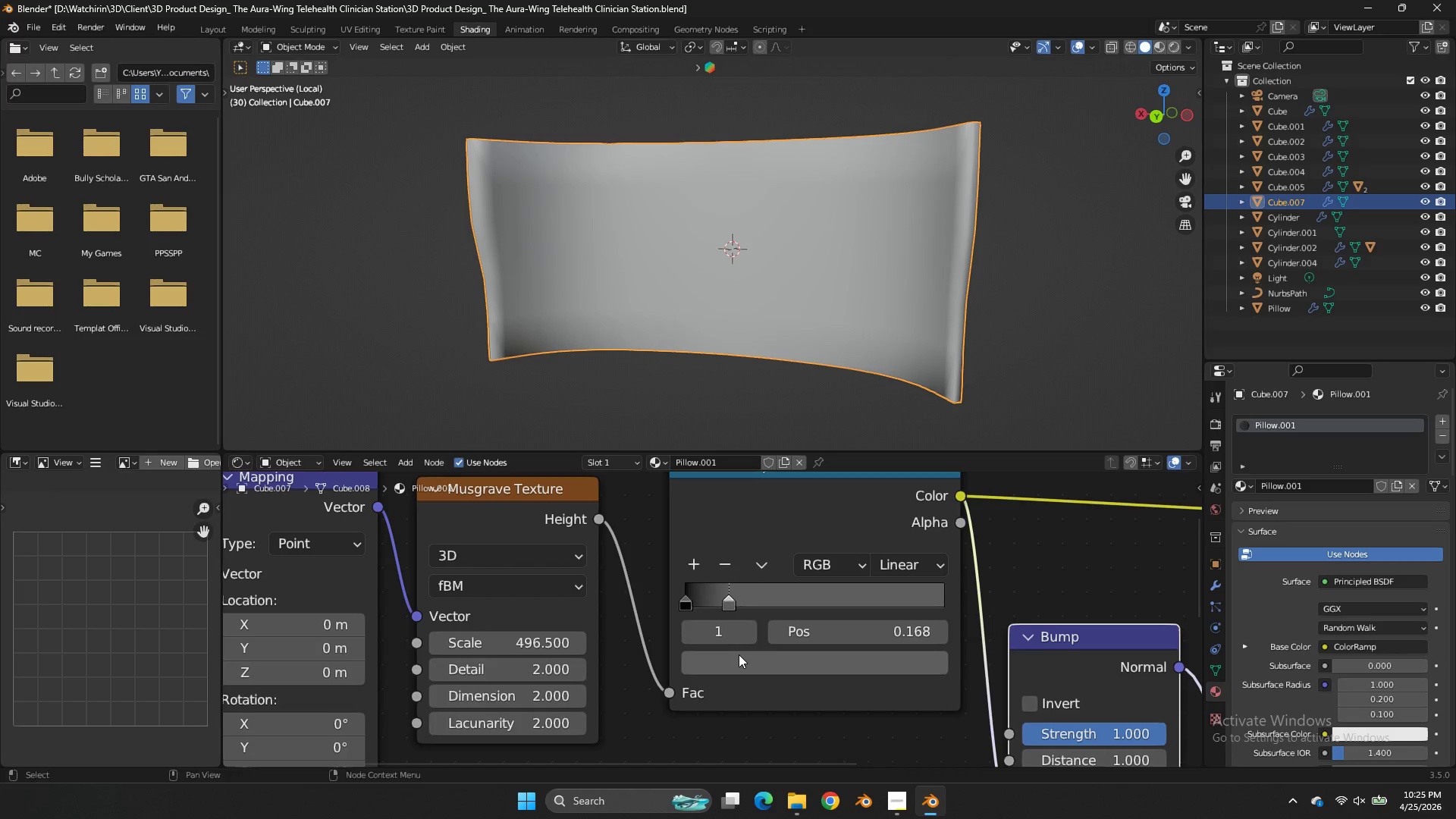 
left_click([739, 654])
 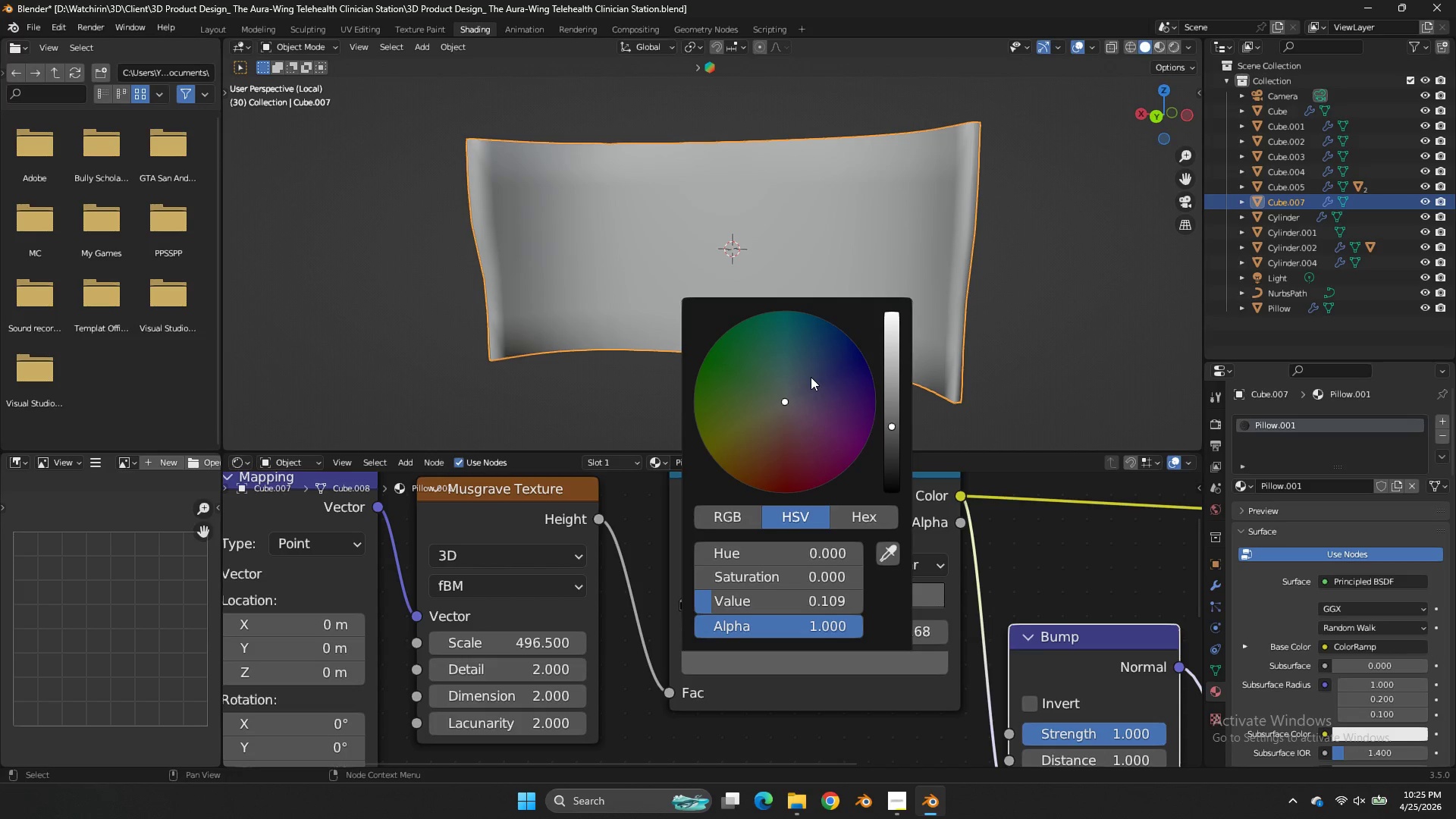 
left_click([810, 377])
 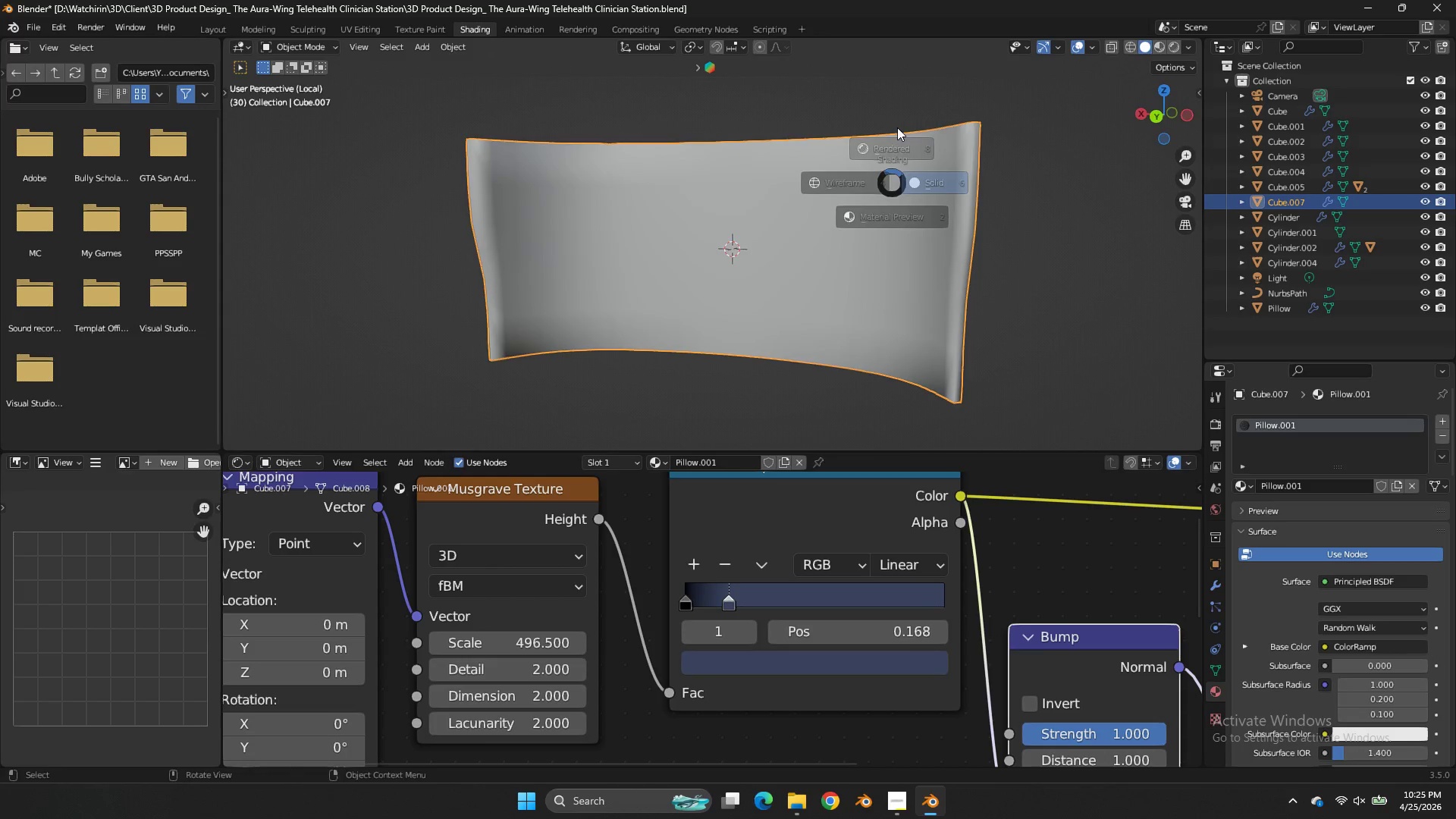 
type(zz)
 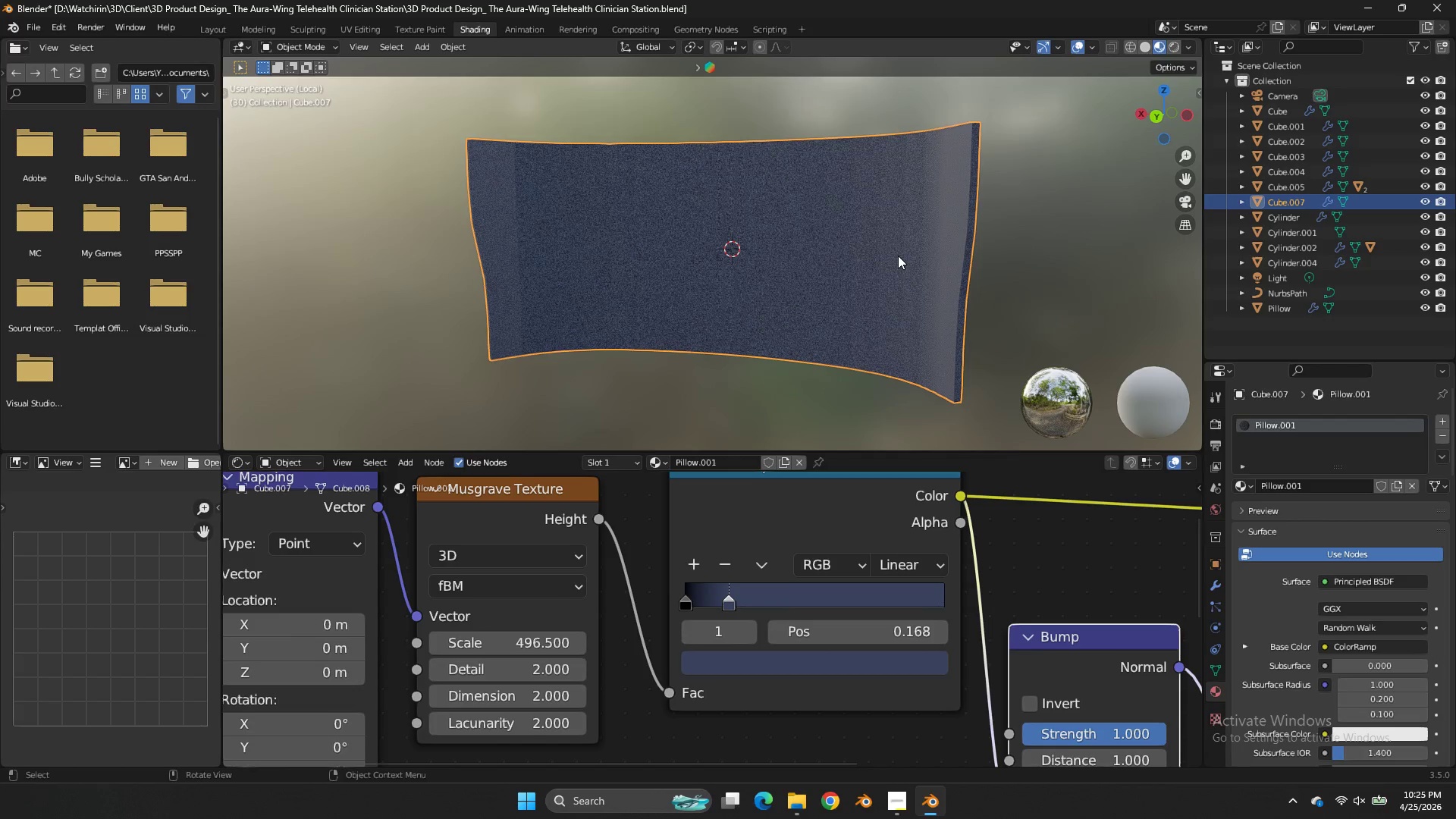 
scroll: coordinate [898, 256], scroll_direction: up, amount: 2.0
 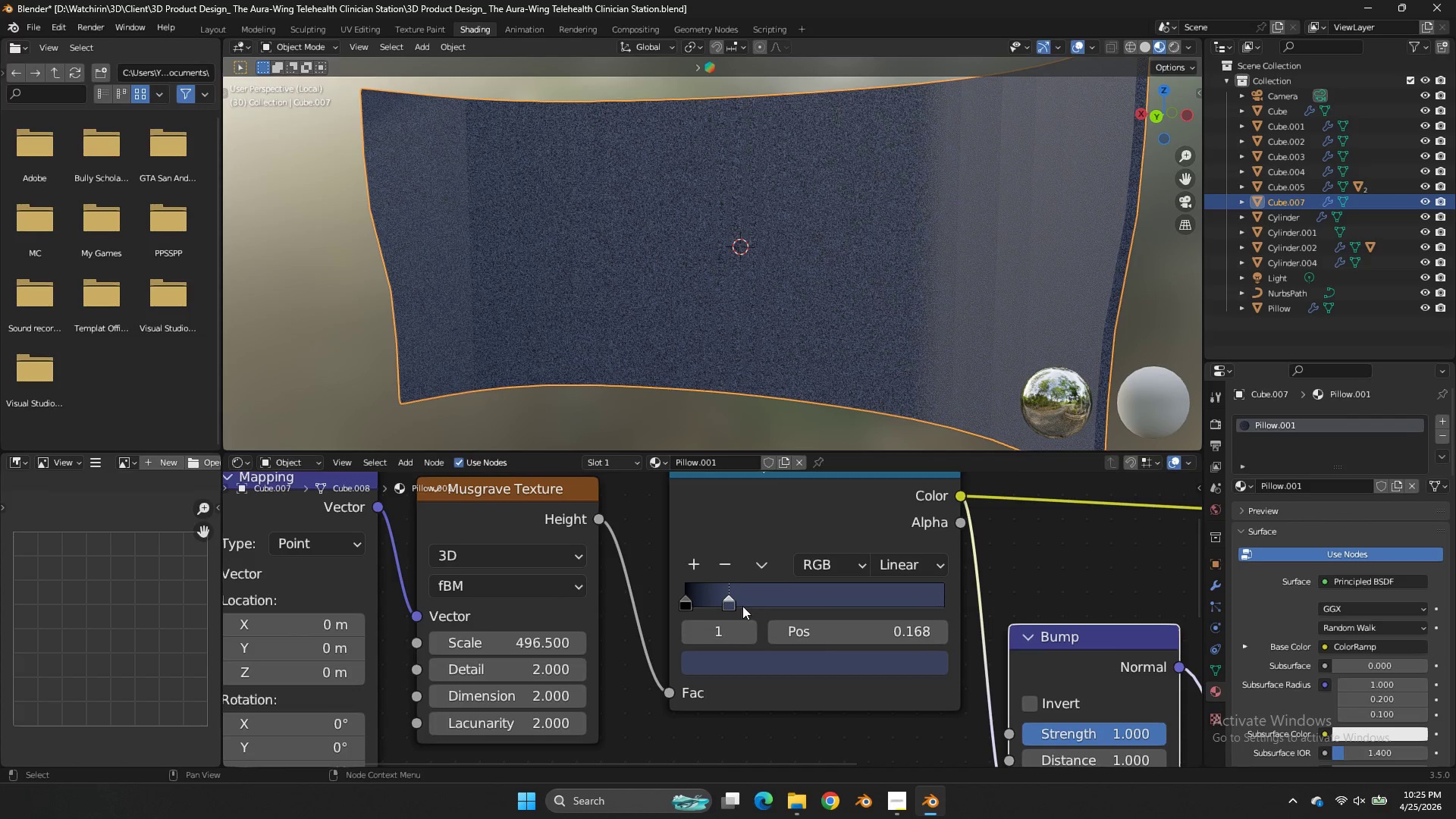 
left_click_drag(start_coordinate=[741, 605], to_coordinate=[747, 607])
 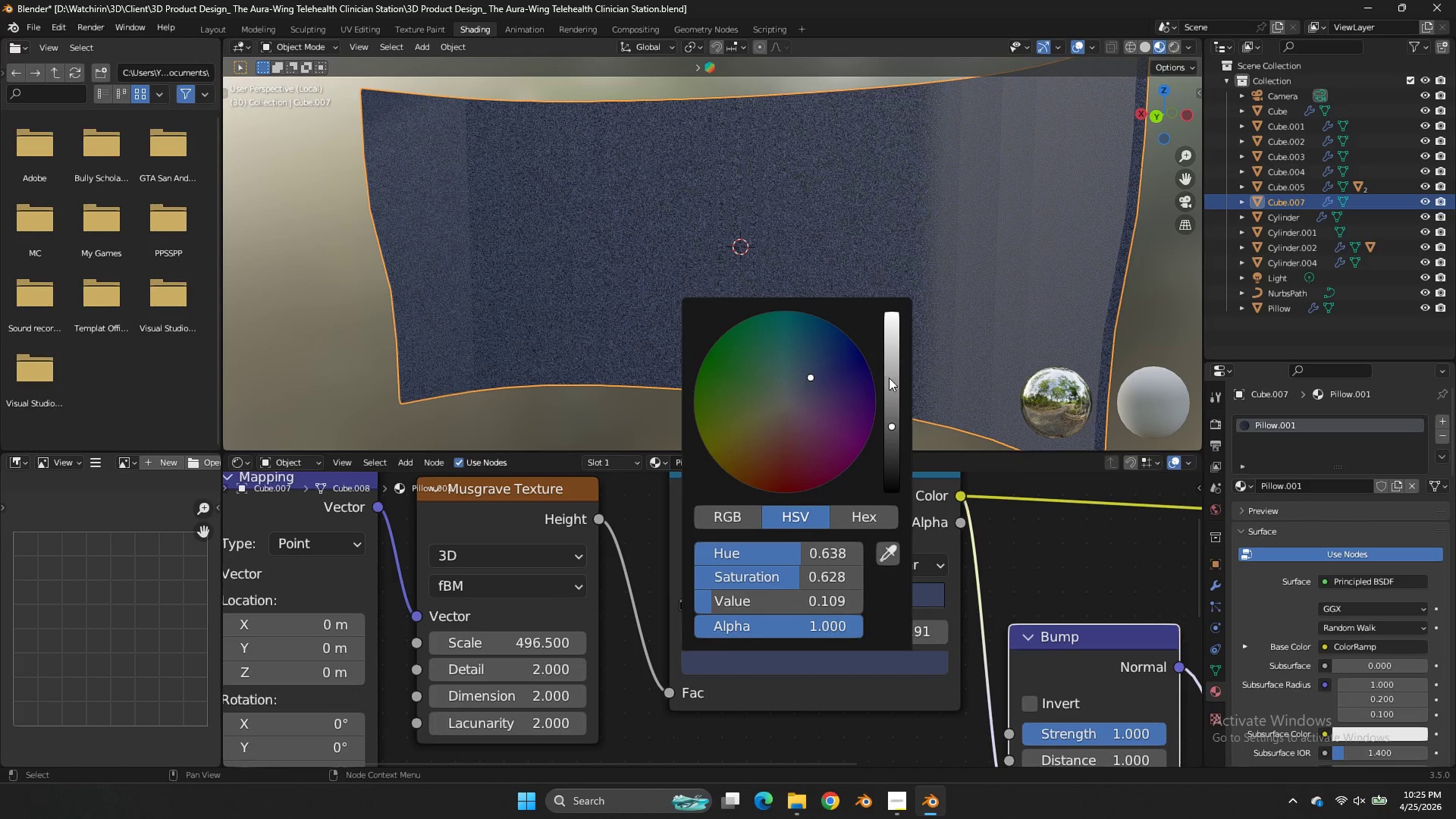 
left_click_drag(start_coordinate=[893, 375], to_coordinate=[893, 338])
 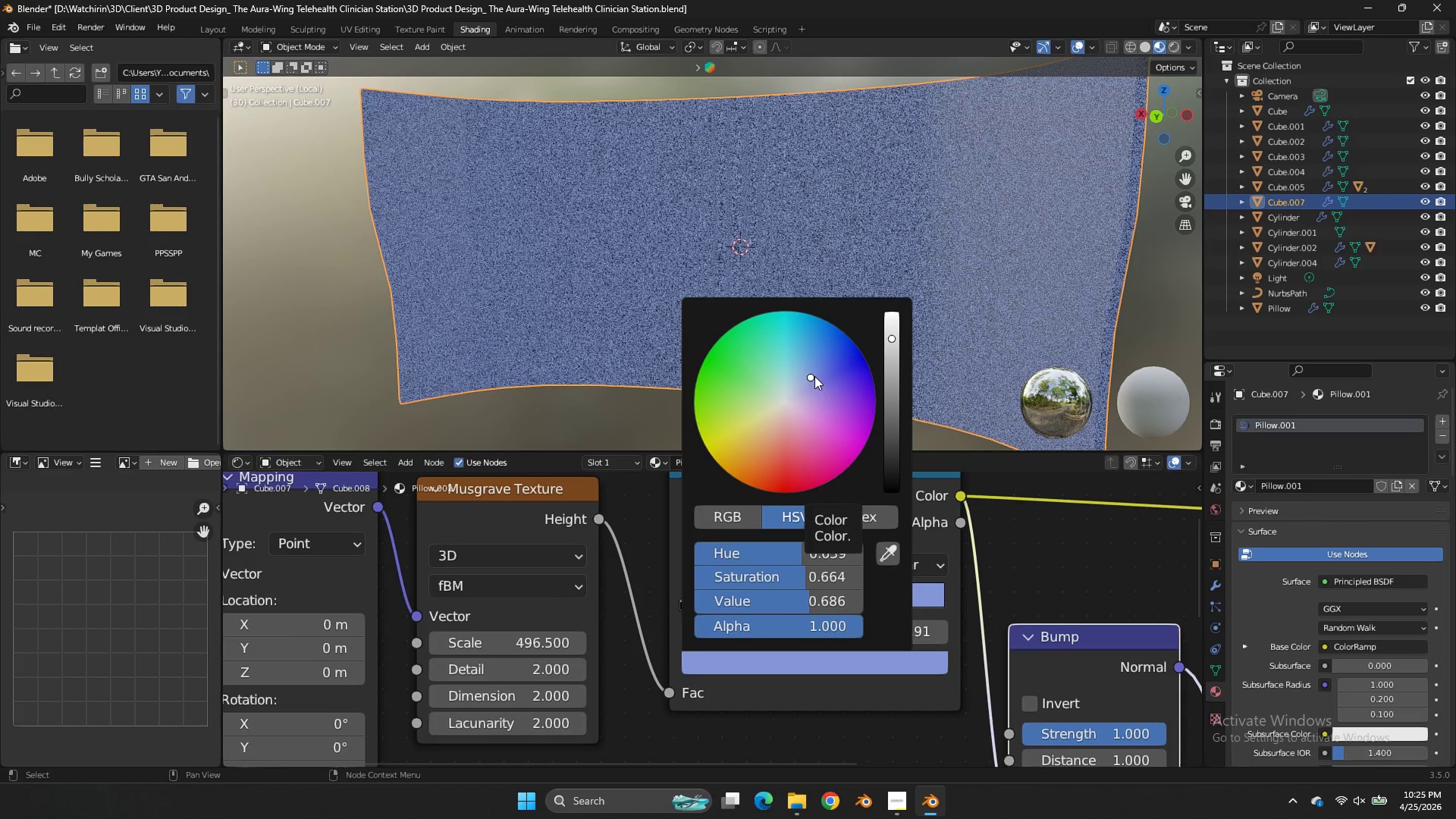 
left_click([802, 372])
 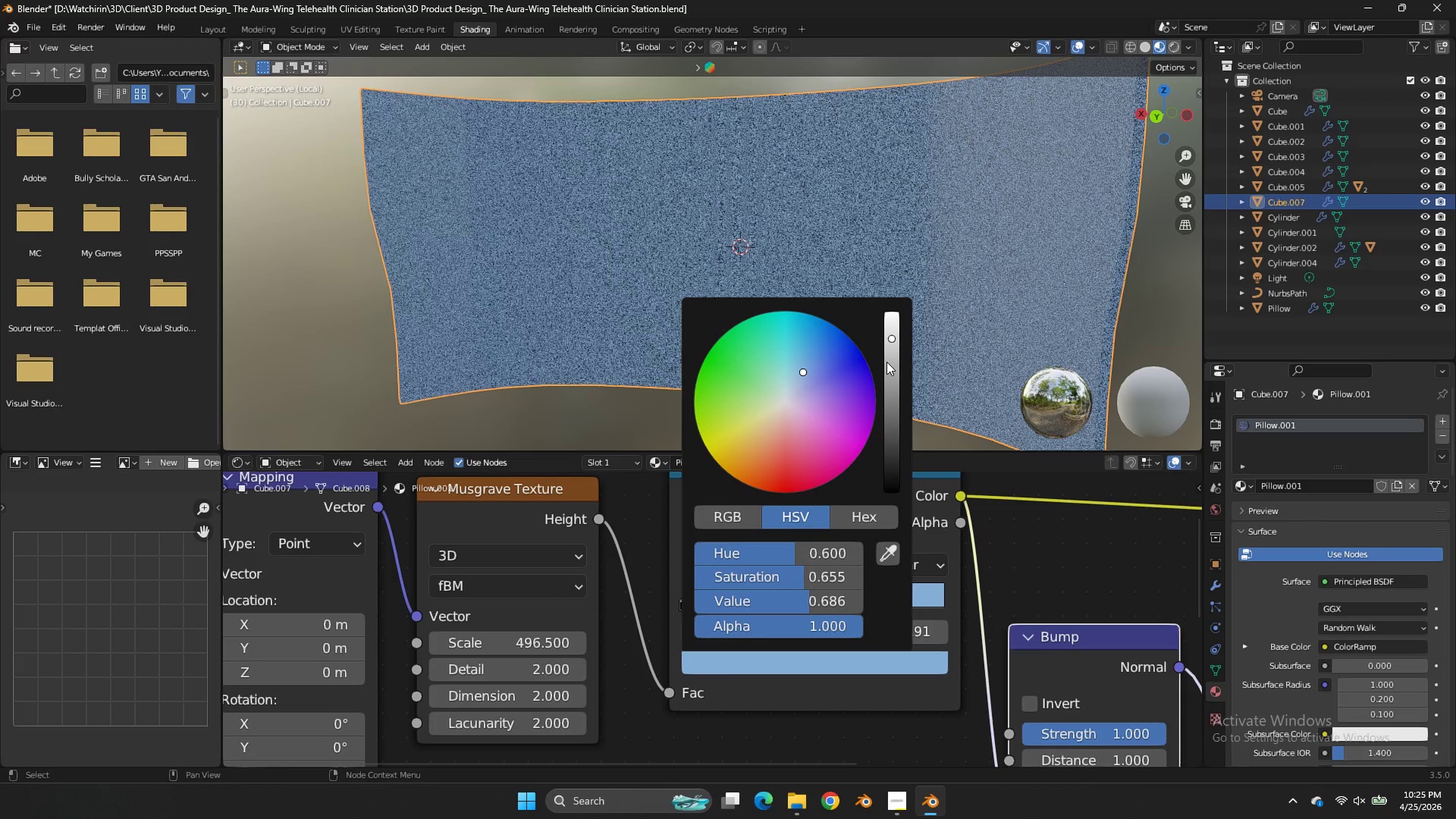 
left_click_drag(start_coordinate=[886, 362], to_coordinate=[888, 368])
 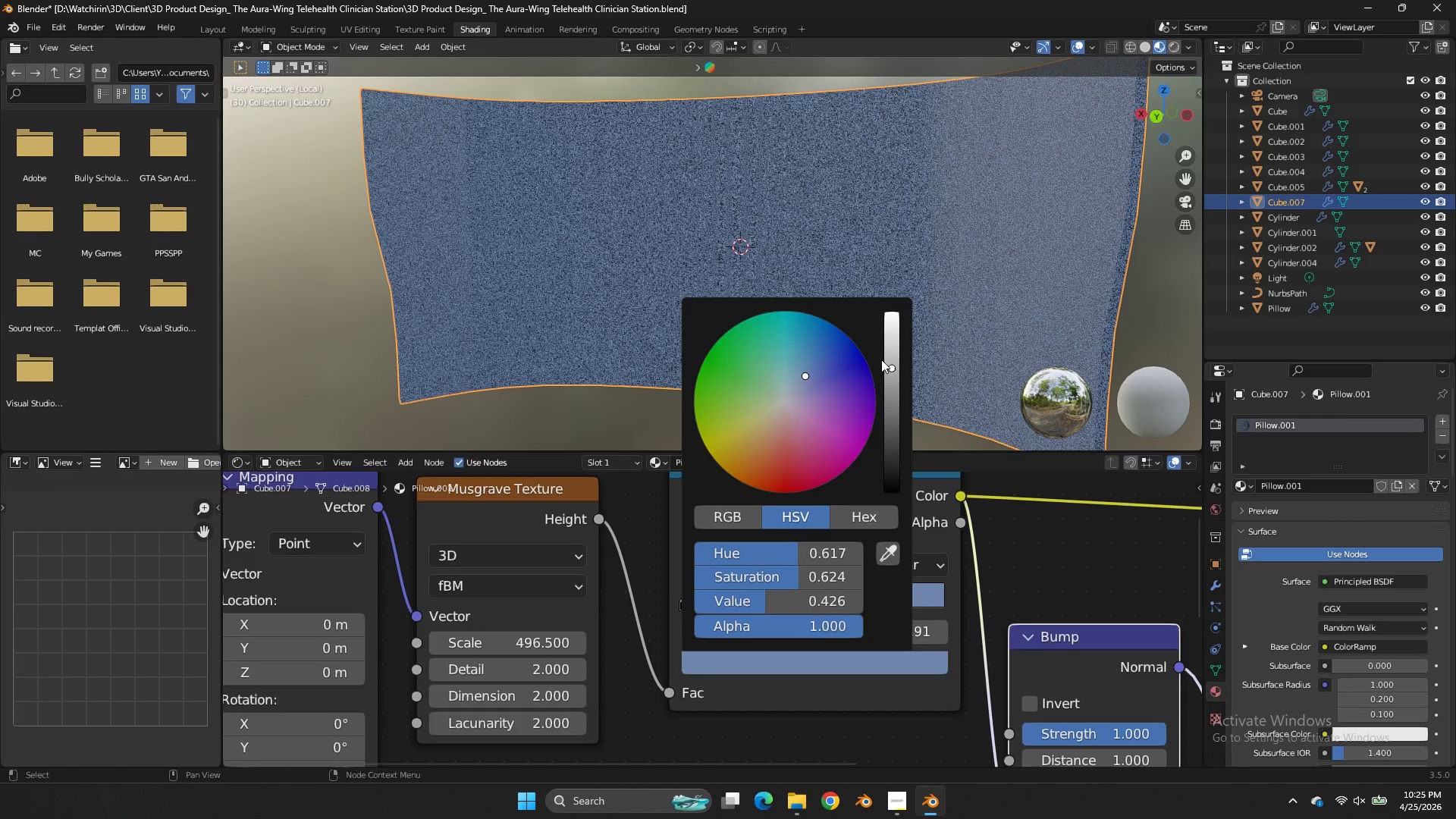 
left_click_drag(start_coordinate=[884, 356], to_coordinate=[886, 350])
 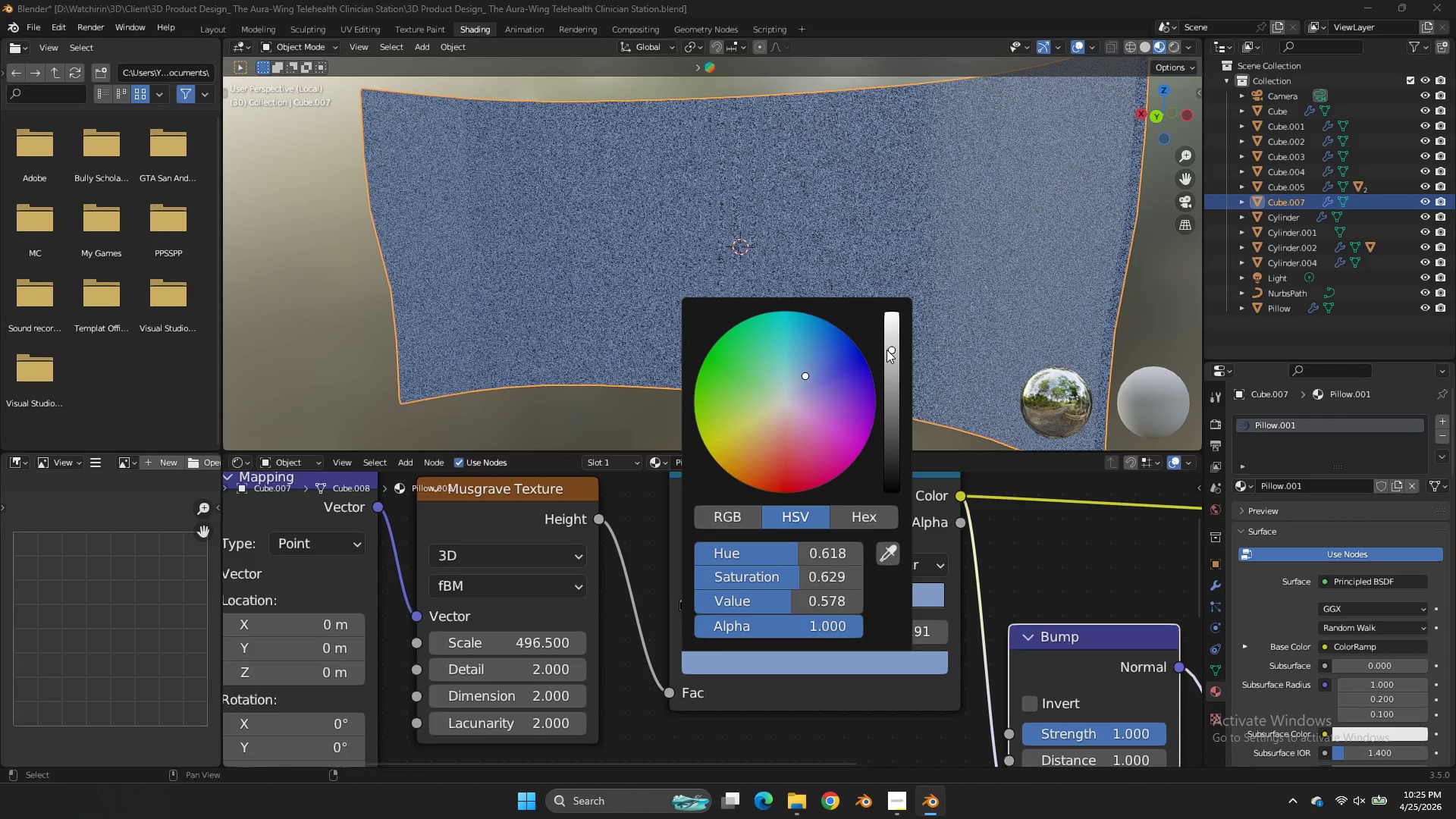 
key(Alt+AltLeft)
 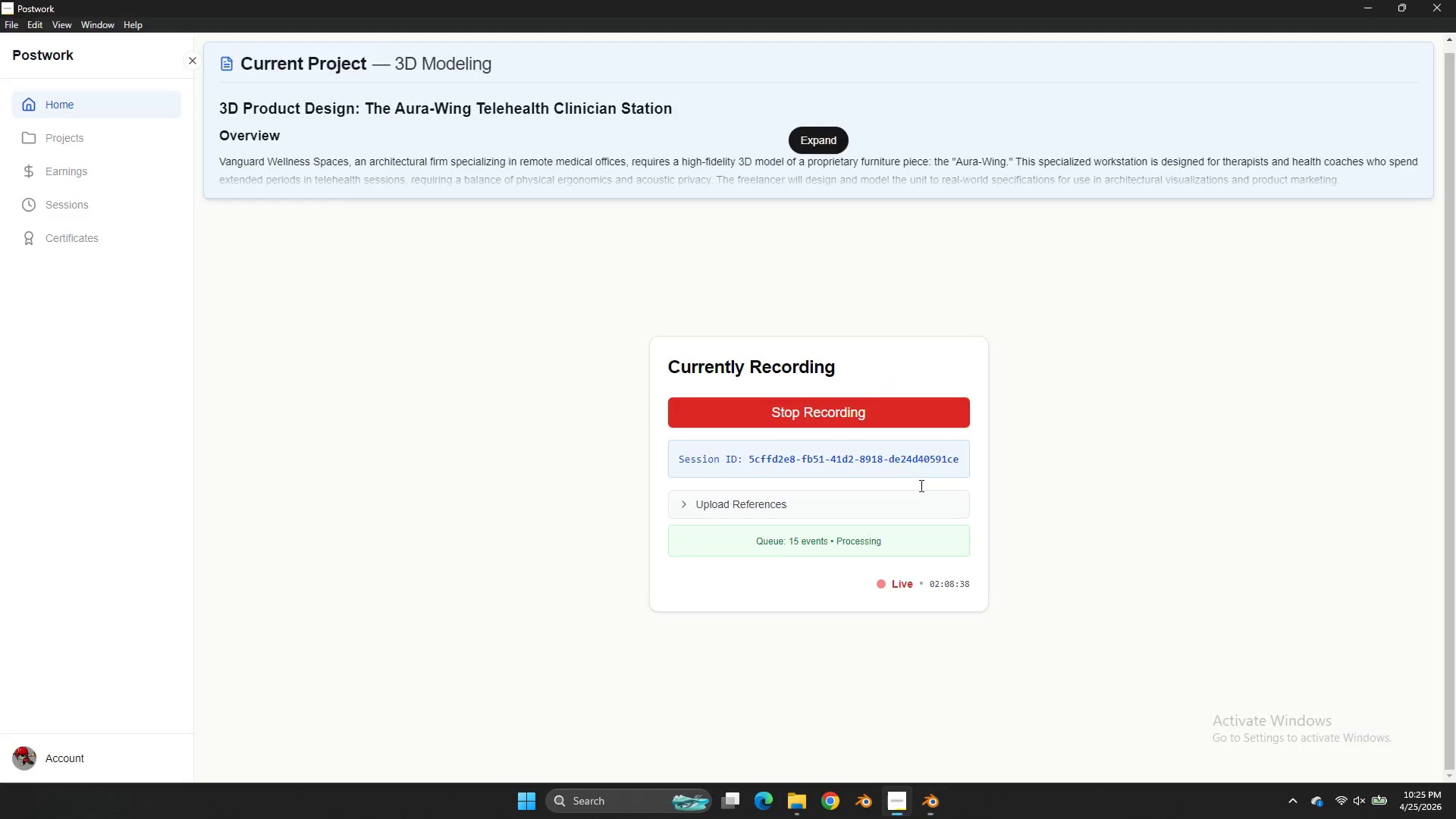 
key(Alt+Tab)